 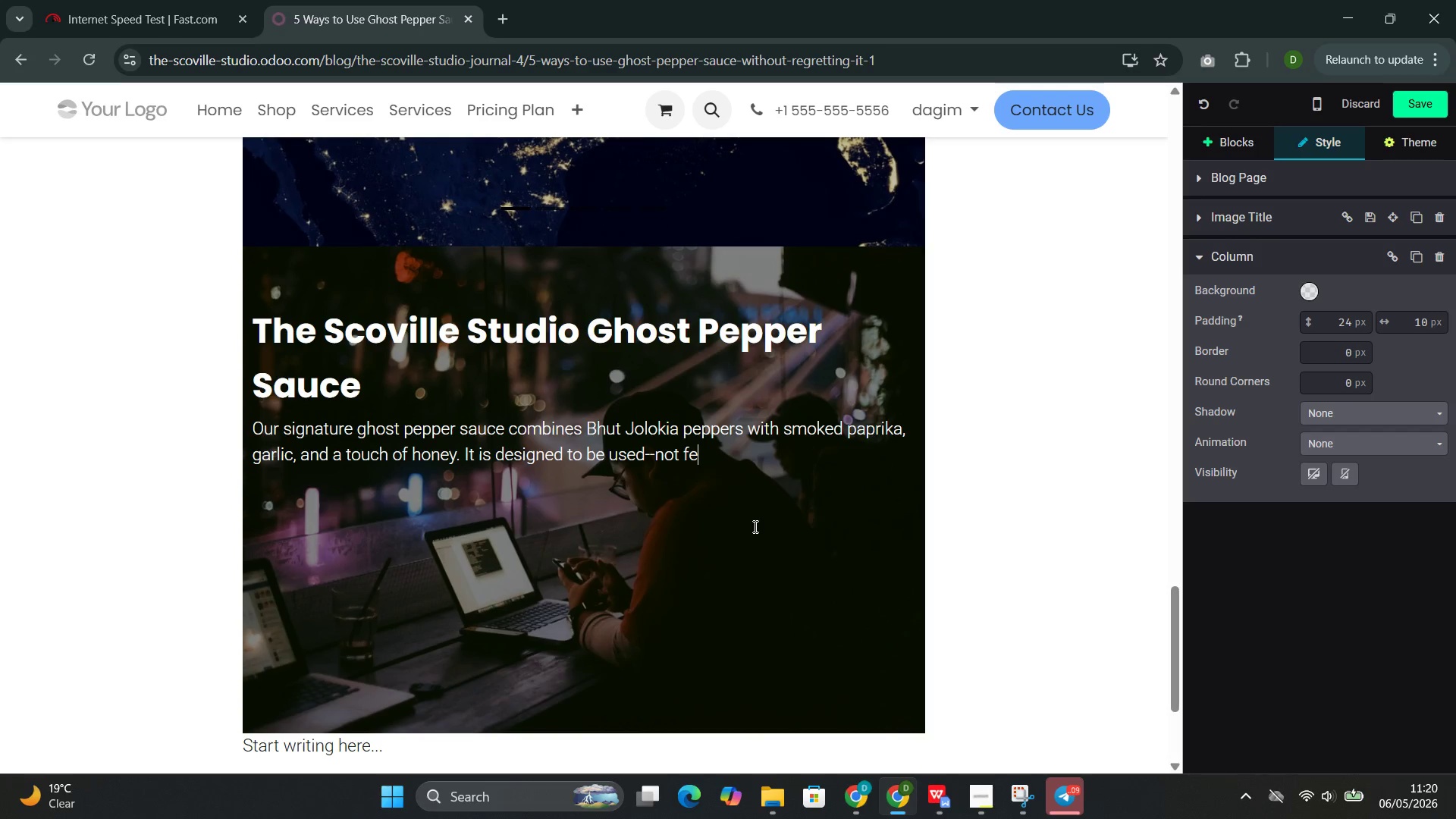 
hold_key(key=ShiftLeft, duration=0.34)
 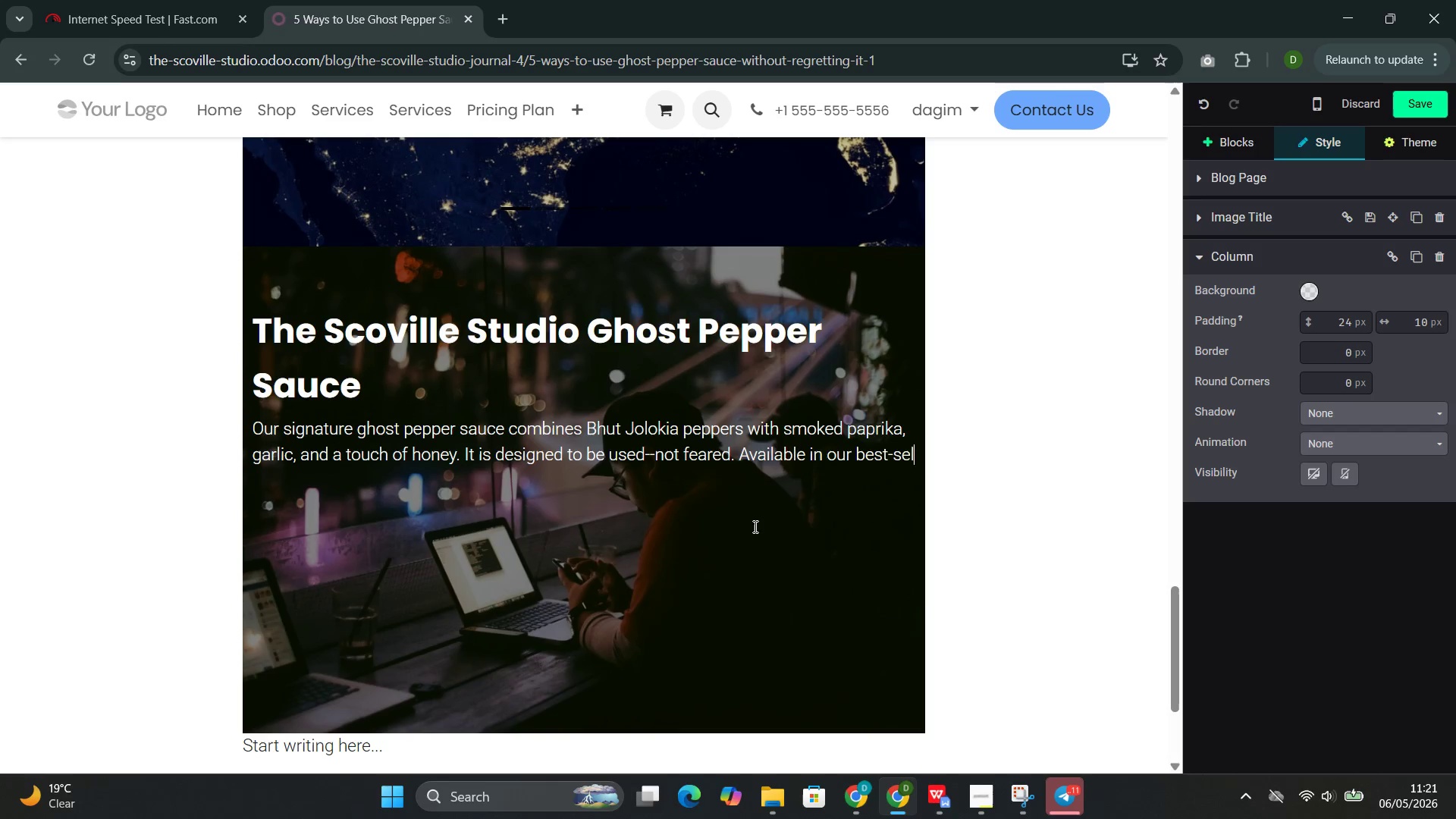 
wait(21.8)
 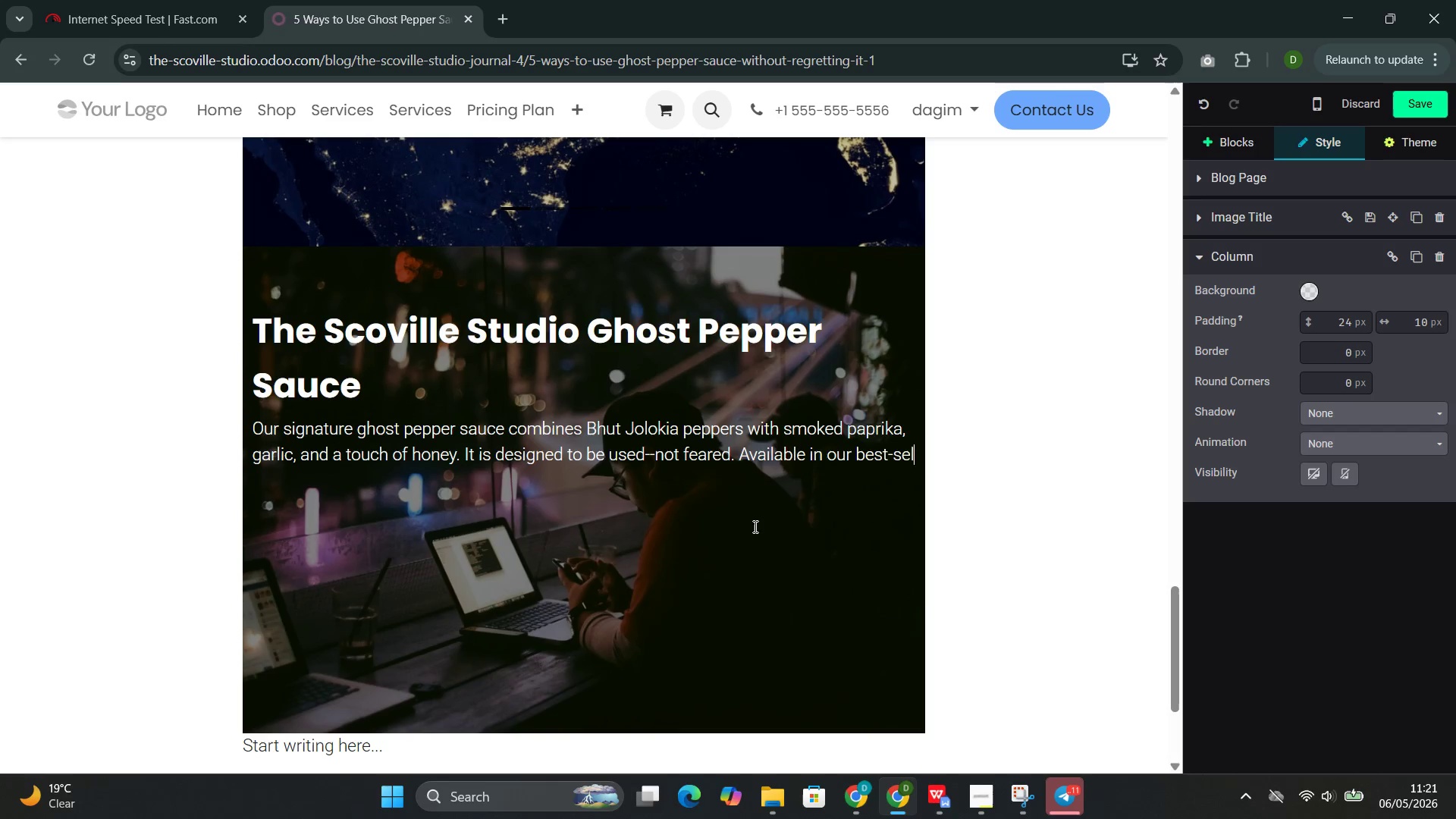 
type(to)
key(Backspace)
type(ion and featured in select Heat-Seeker Monthly boxes.)
 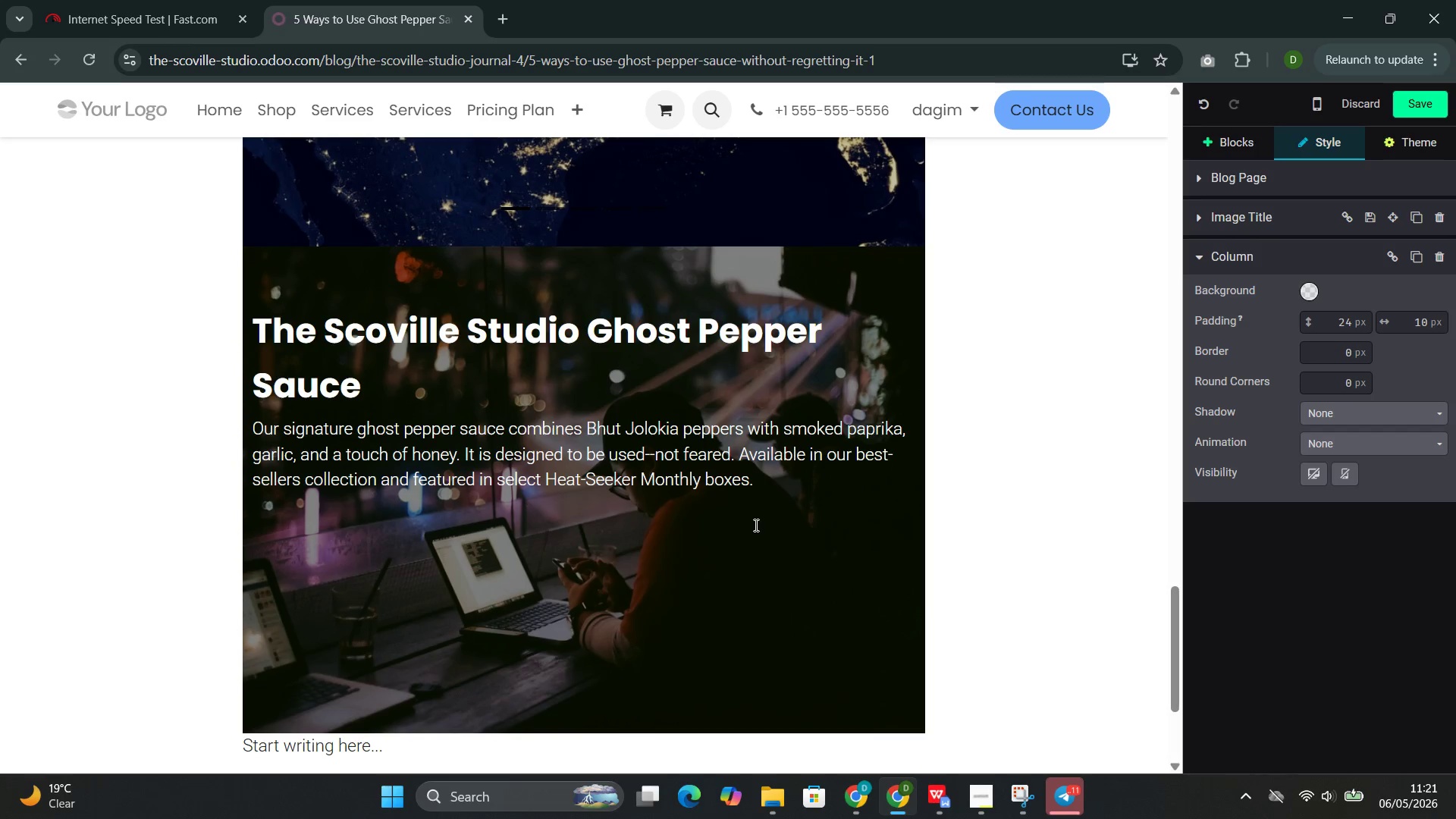 
key(Enter)
 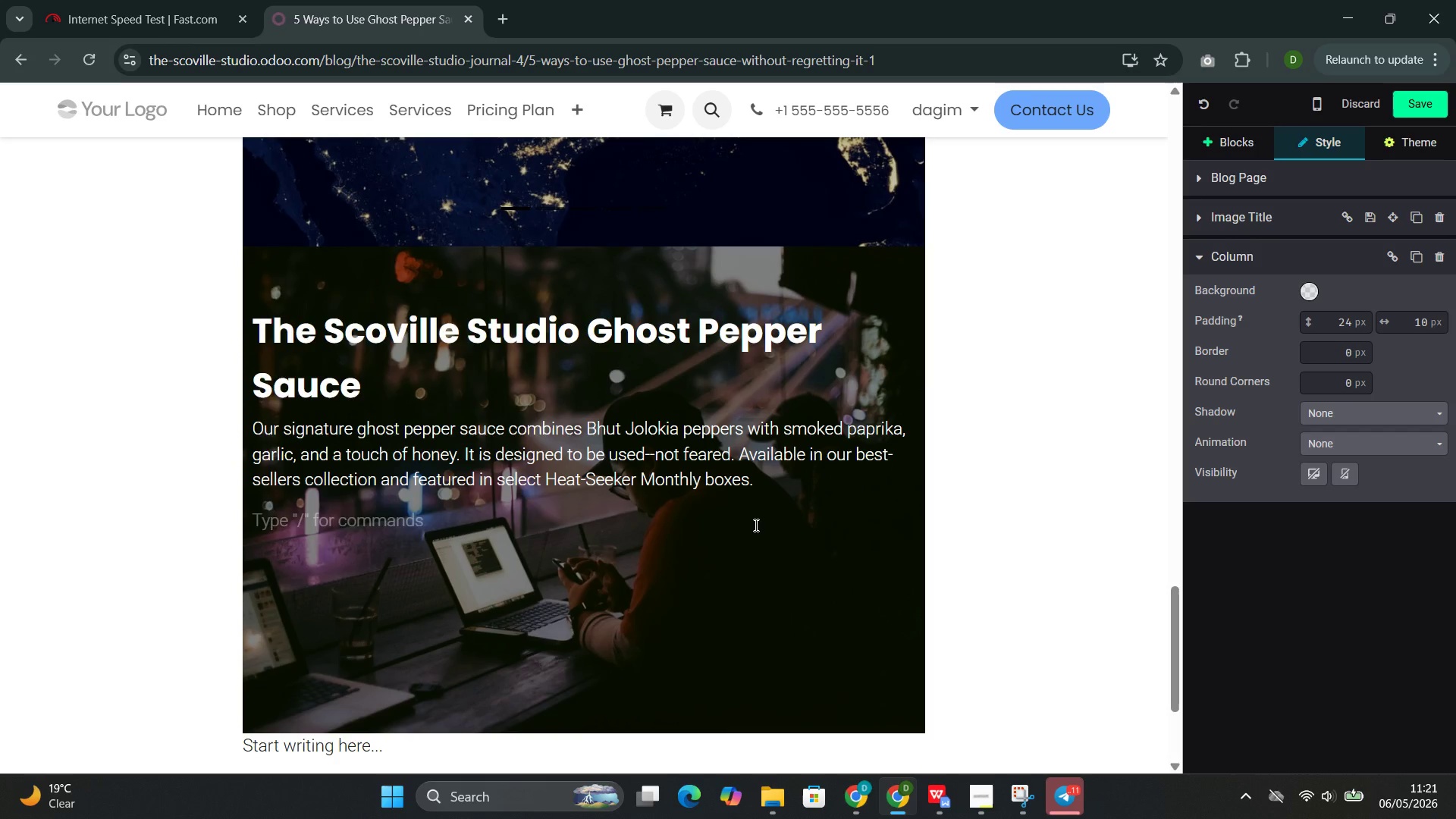 
type(/butt)
 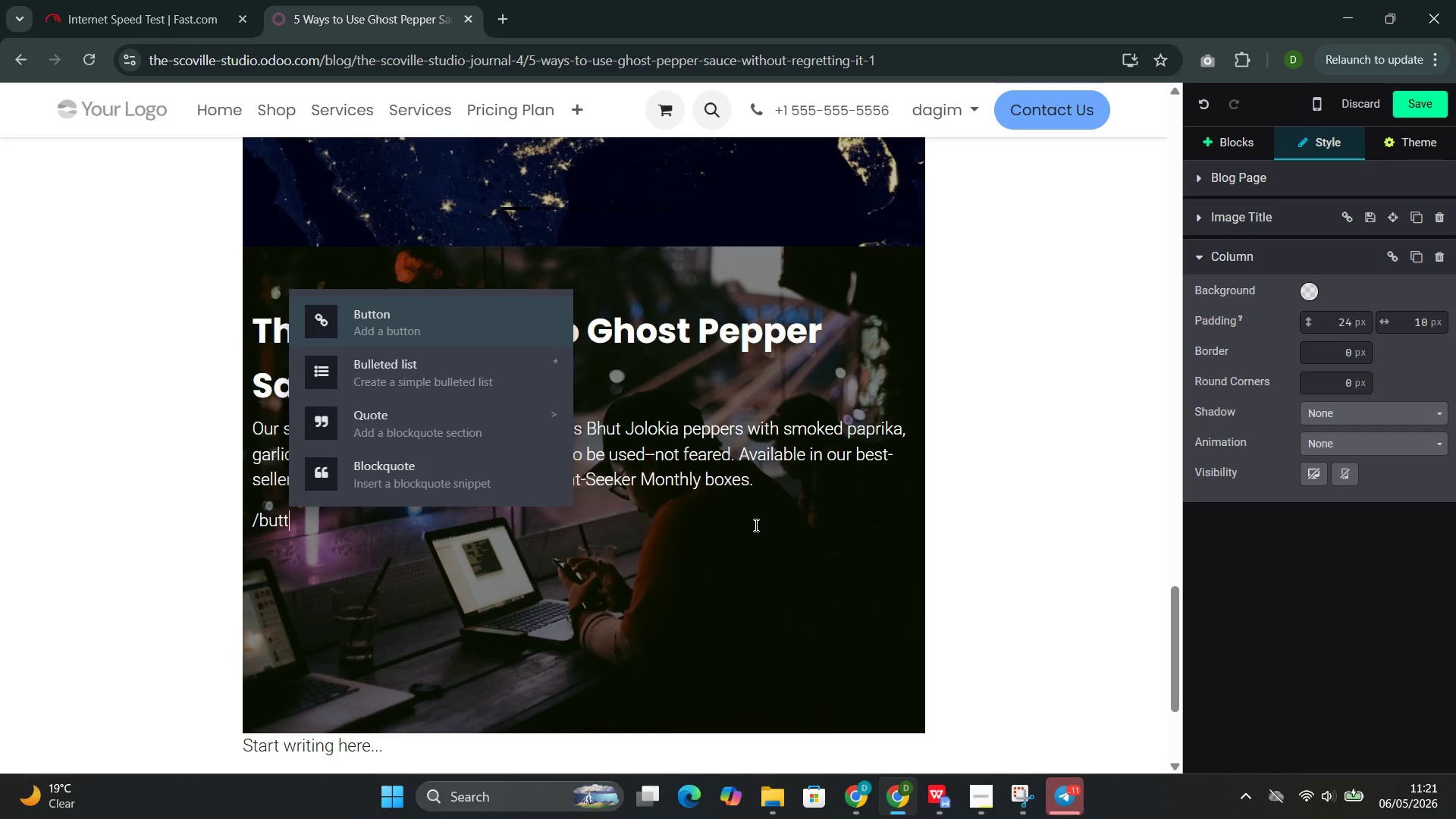 
key(Enter)
 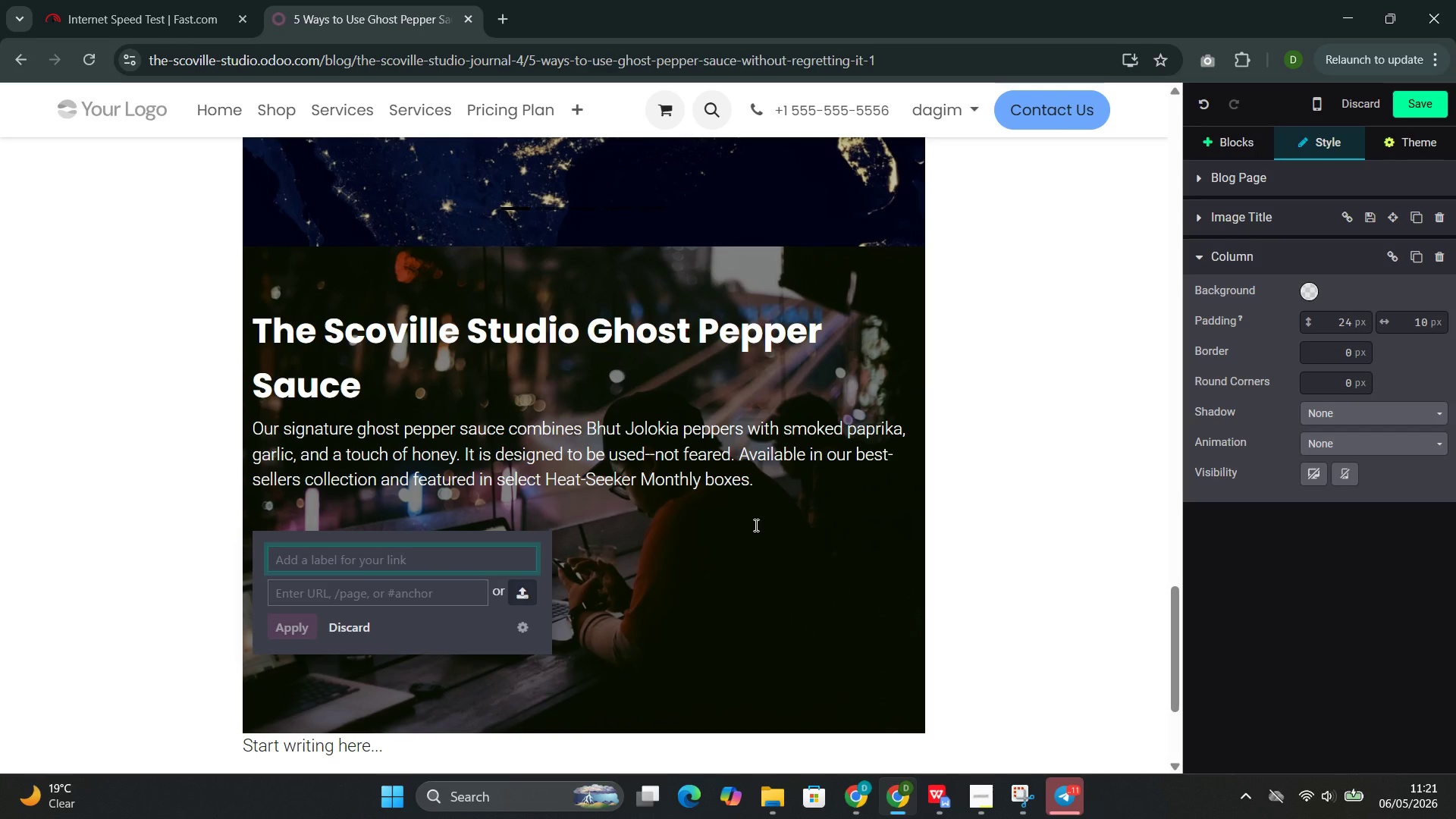 
wait(5.44)
 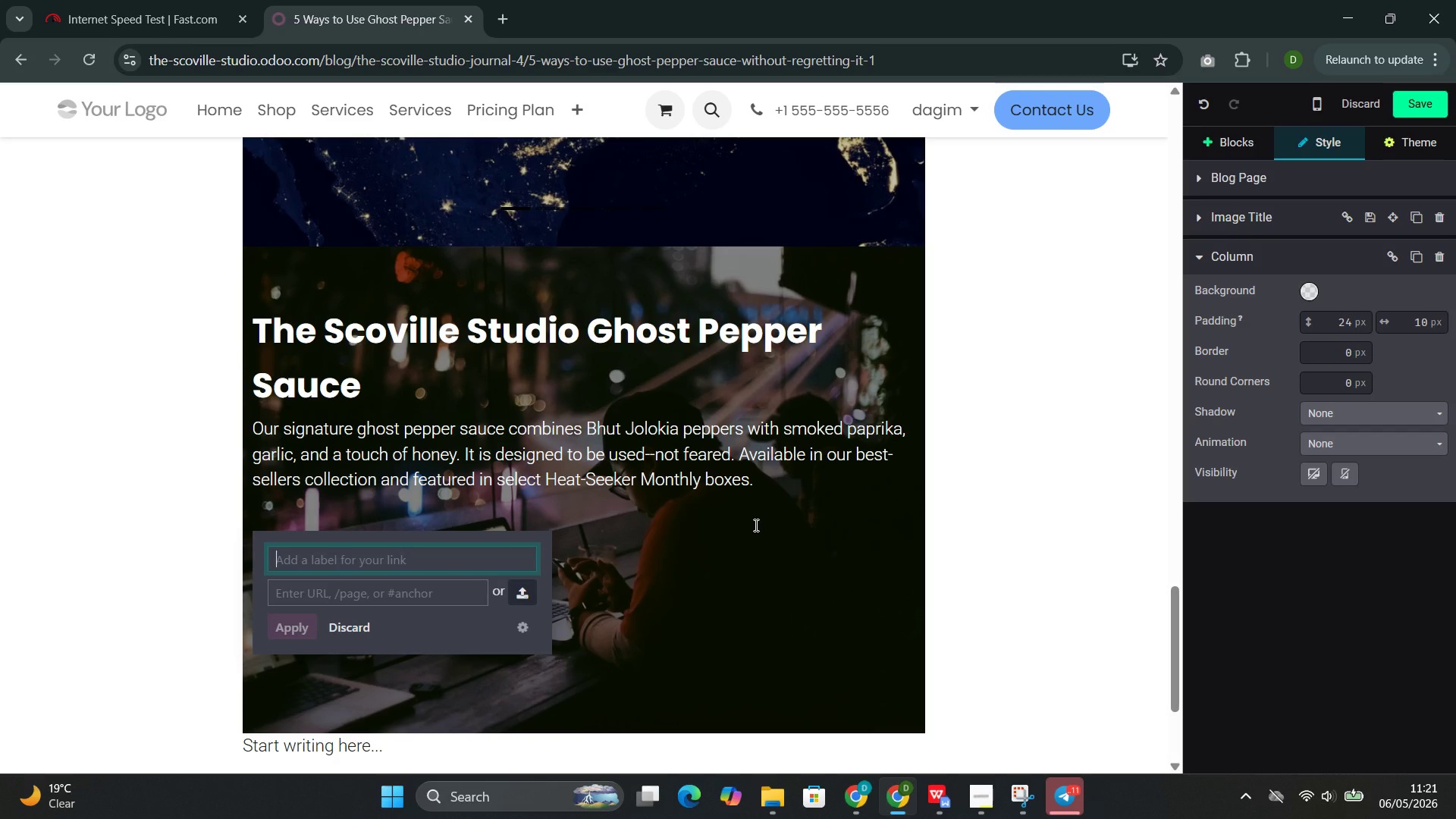 
type(Shop h)
key(Backspace)
type(the Sauce)
 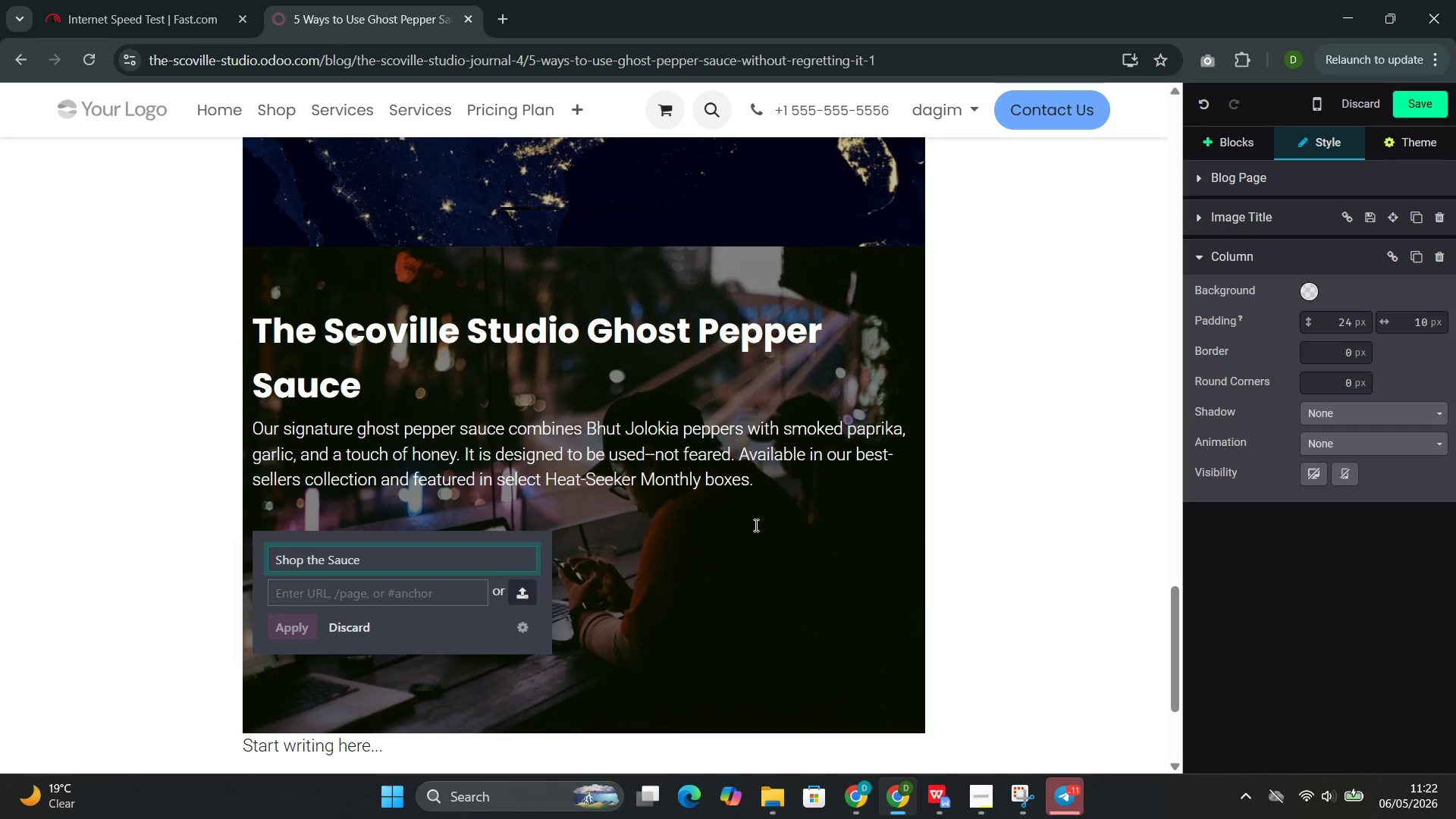 
left_click([352, 599])
 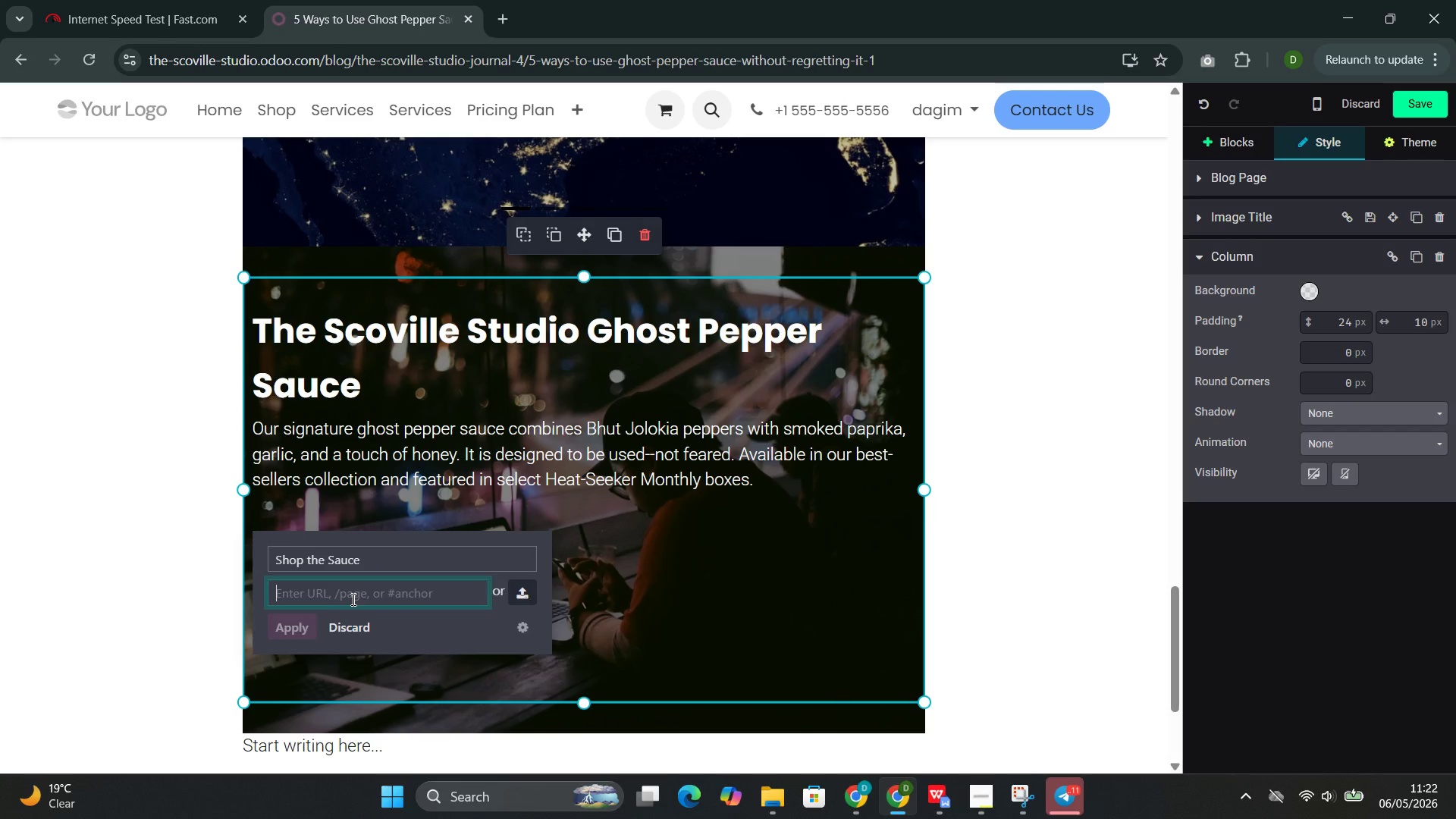 
key(Slash)
 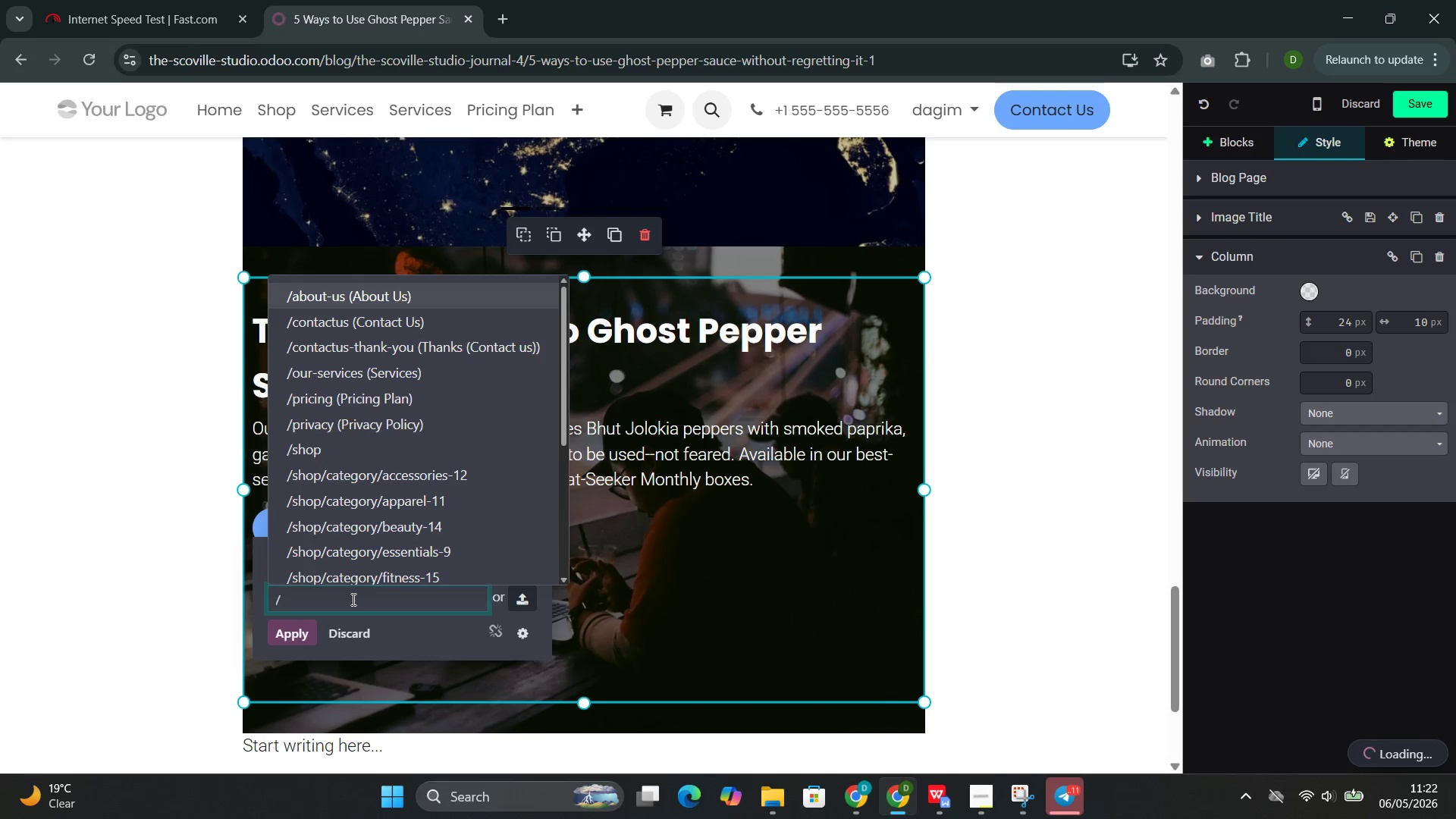 
key(S)
 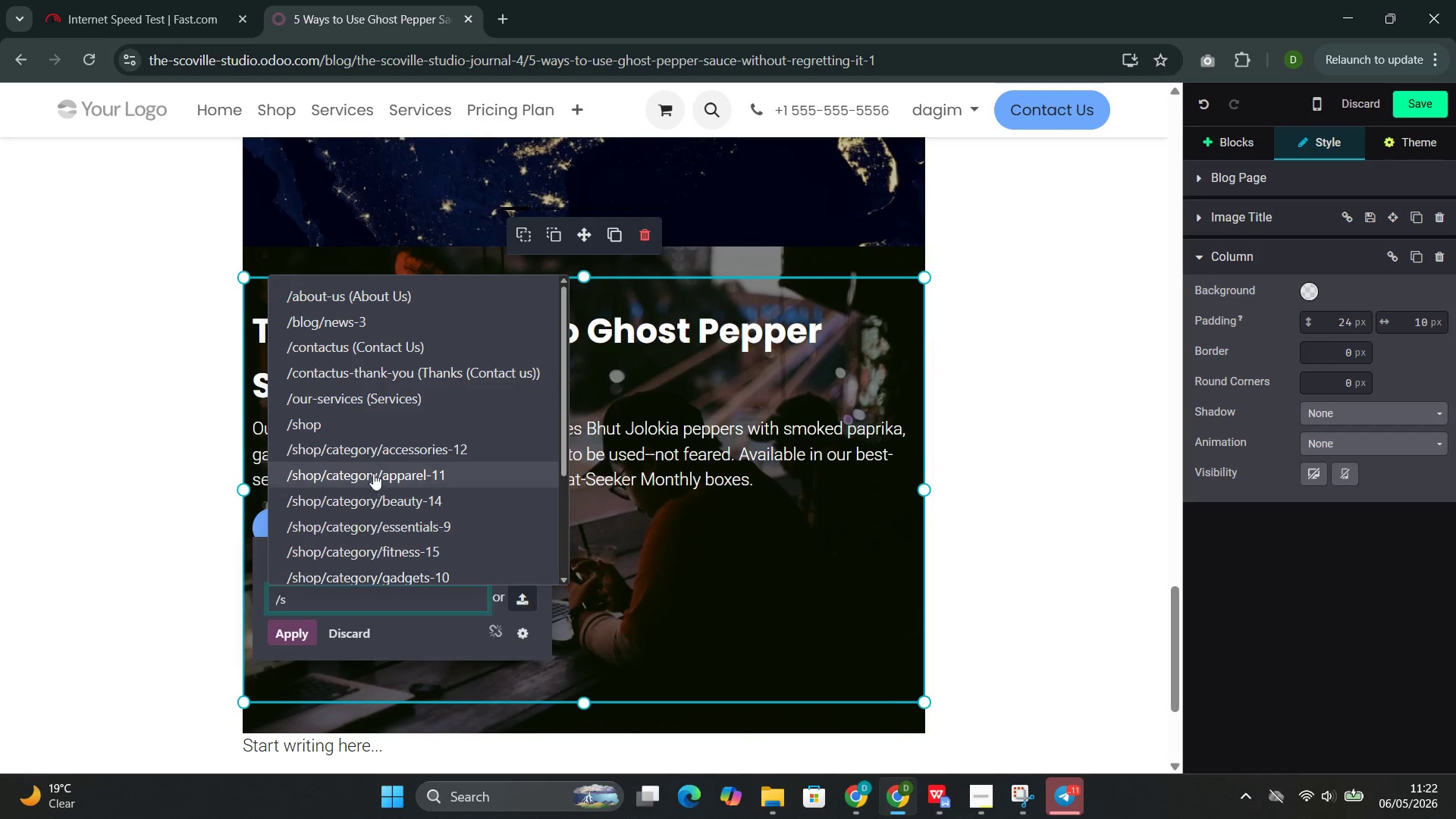 
left_click([379, 456])
 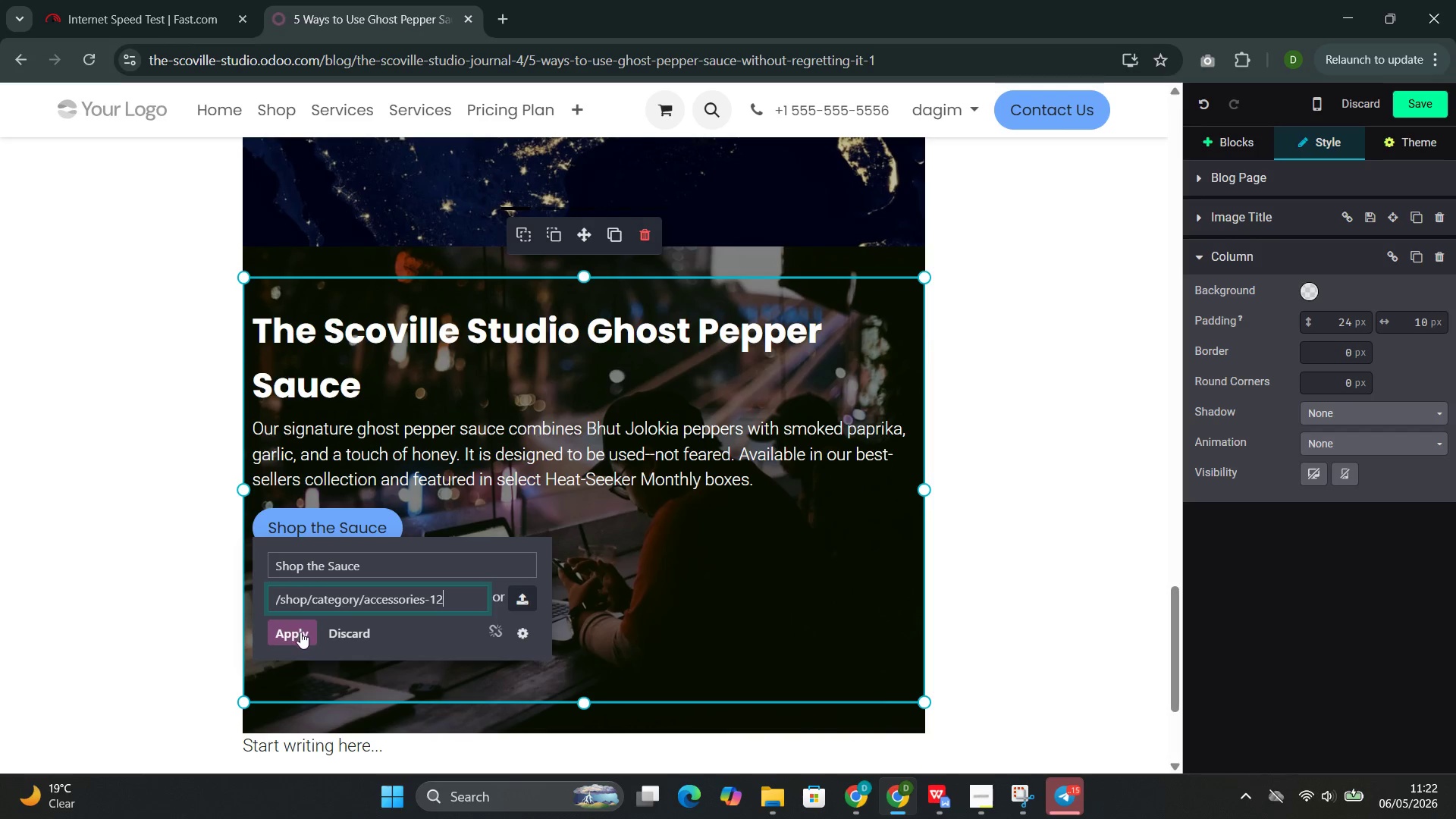 
left_click([300, 637])
 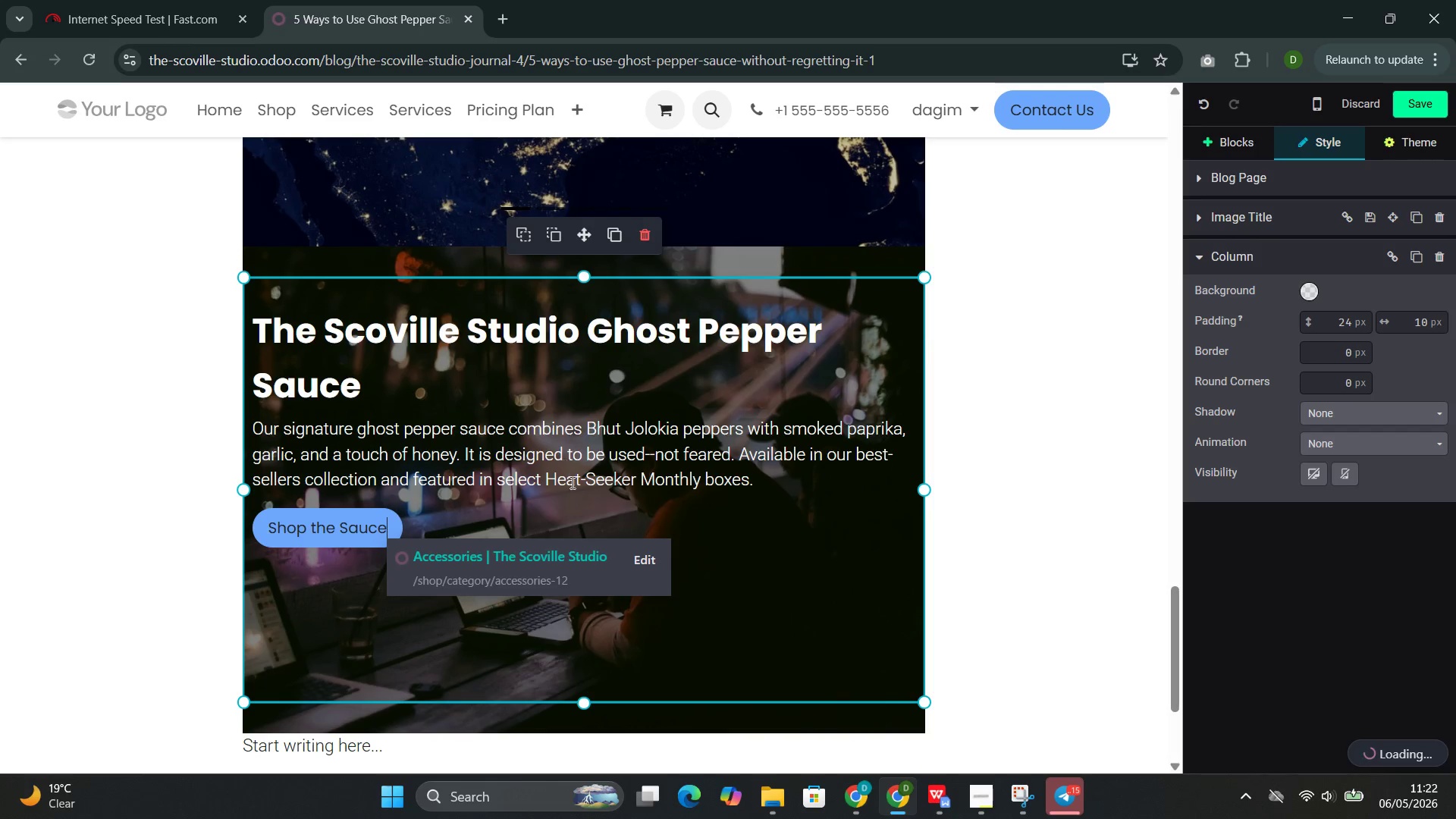 
left_click([680, 521])
 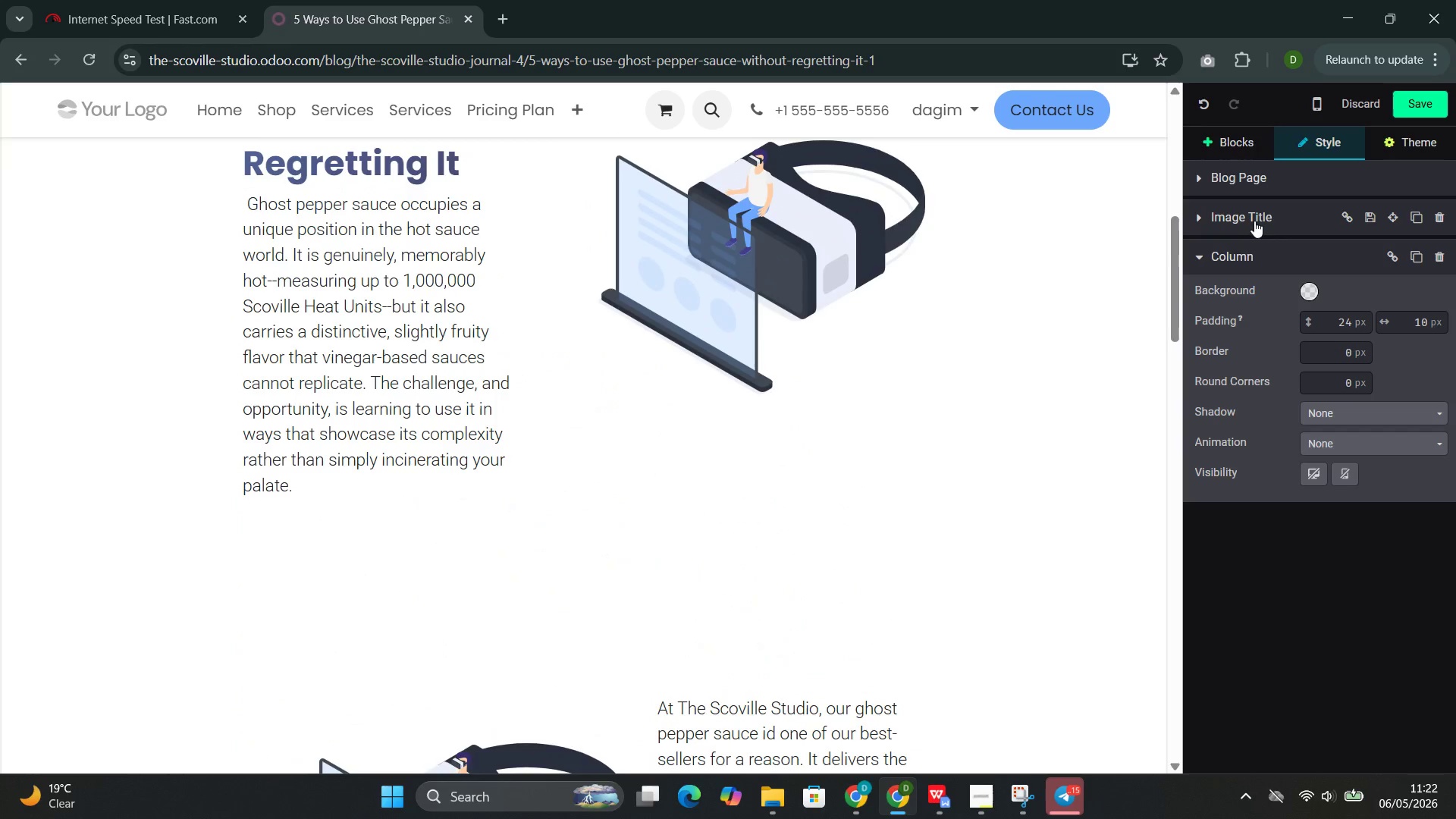 
left_click([1417, 103])
 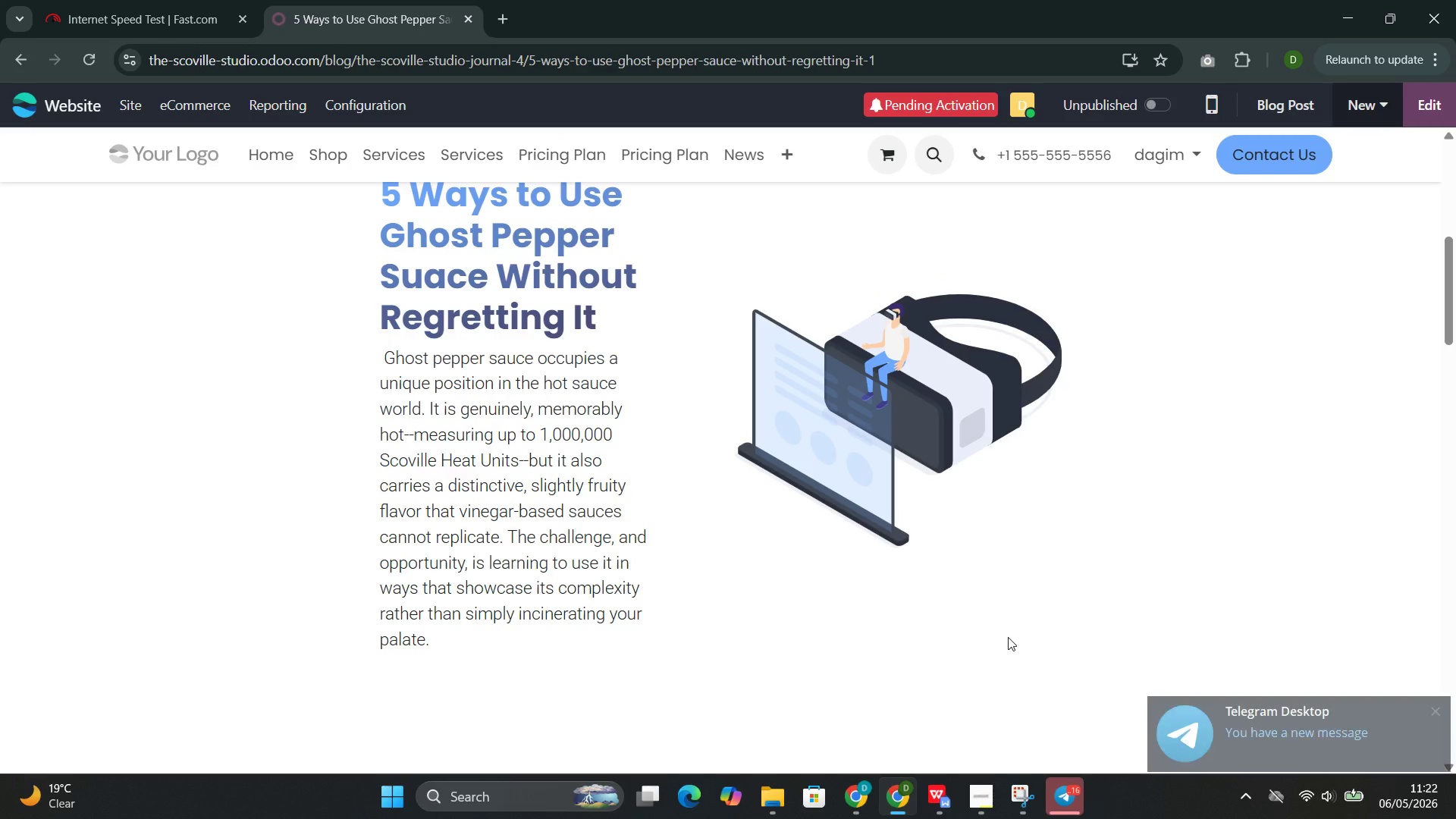 
wait(6.78)
 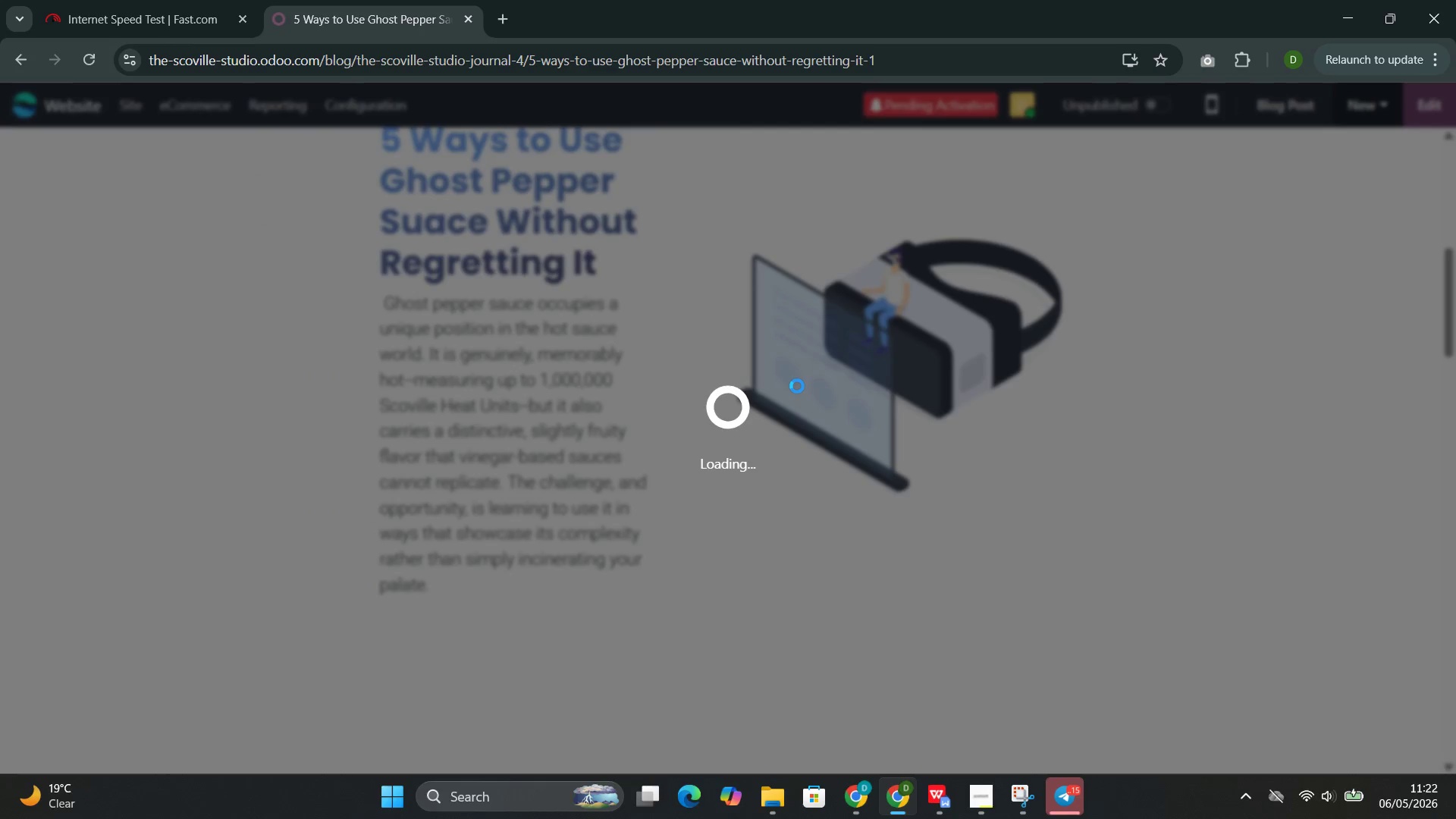 
left_click([922, 725])
 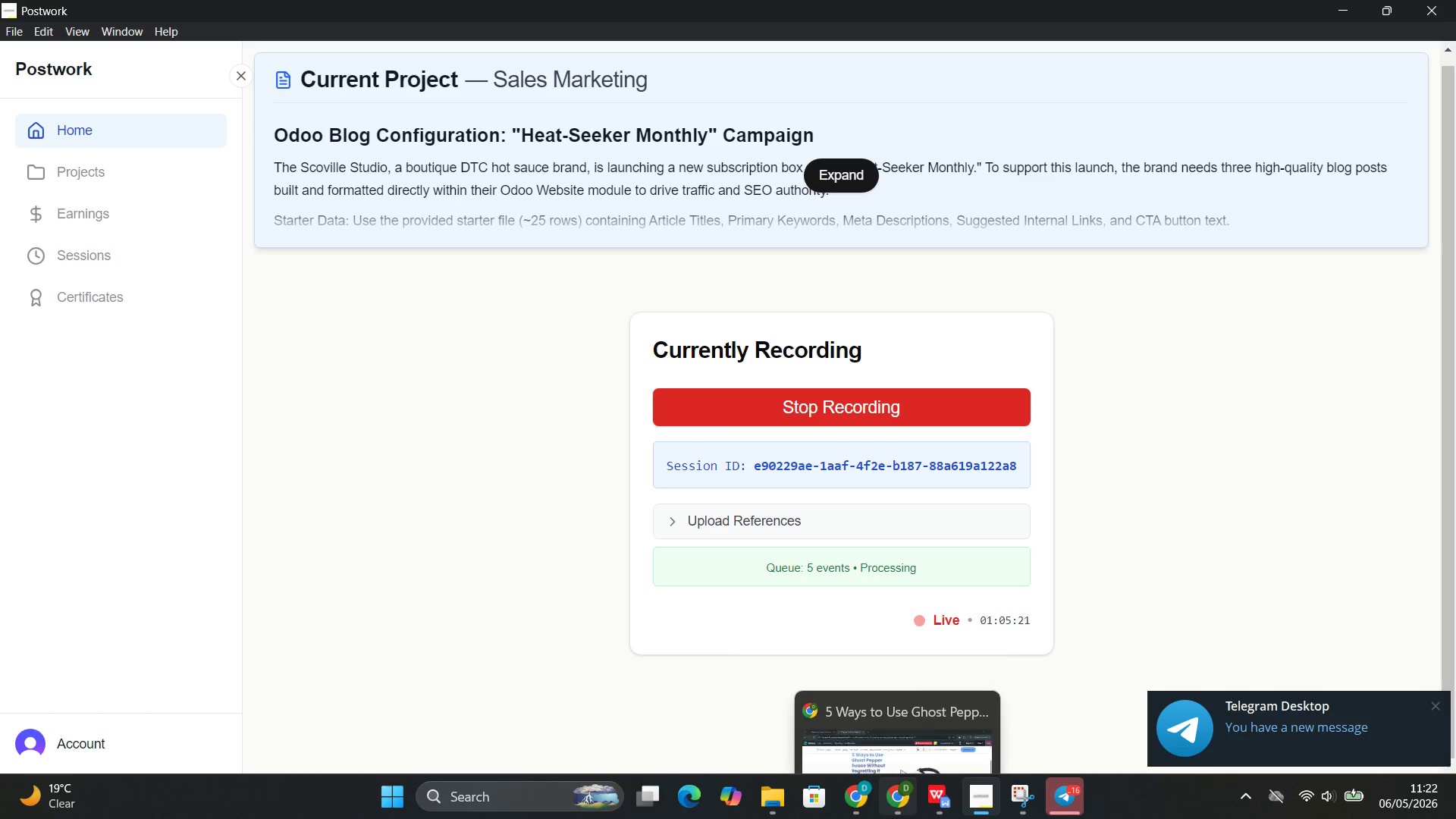 
left_click([902, 717])
 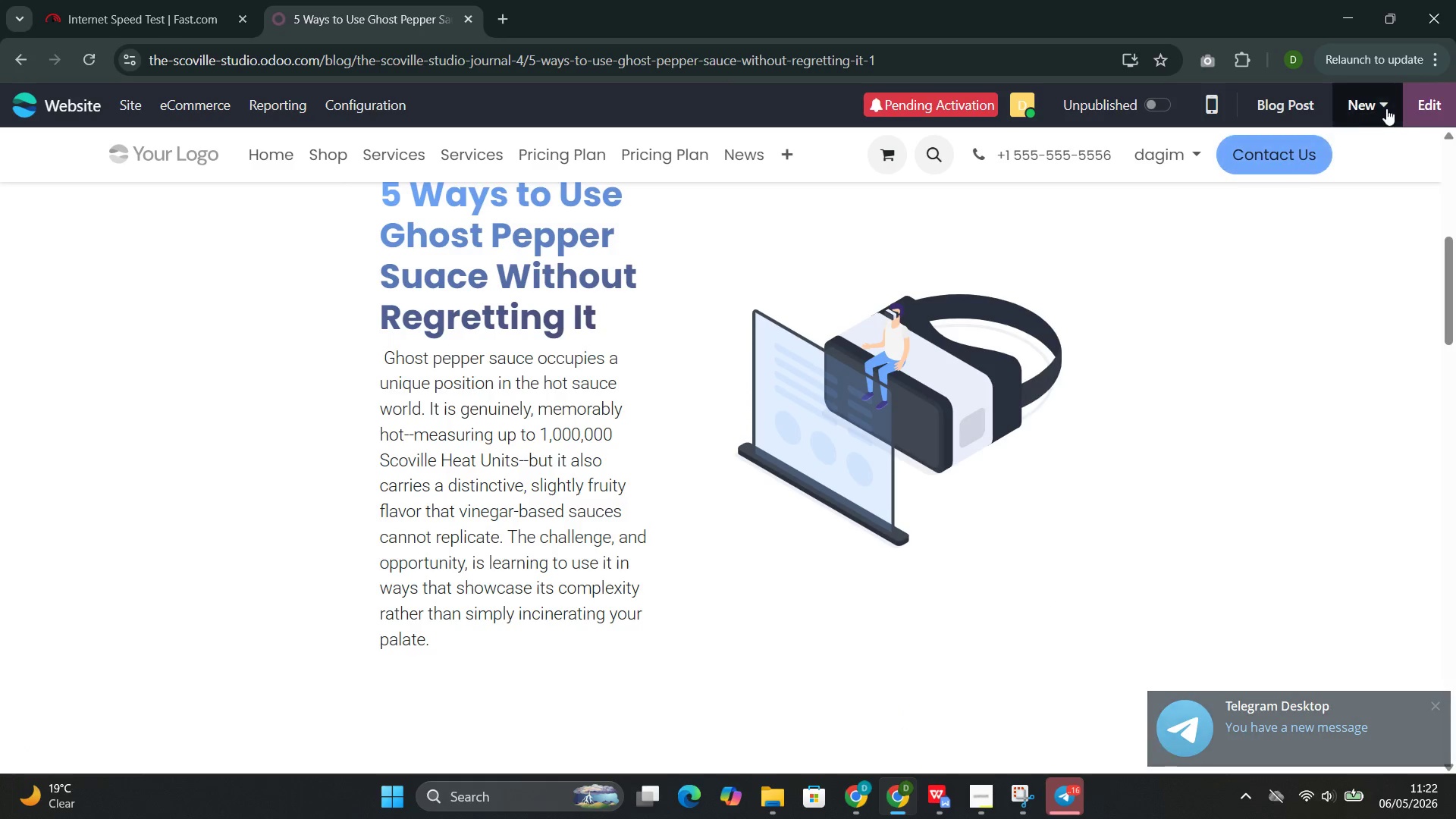 
left_click([1429, 104])
 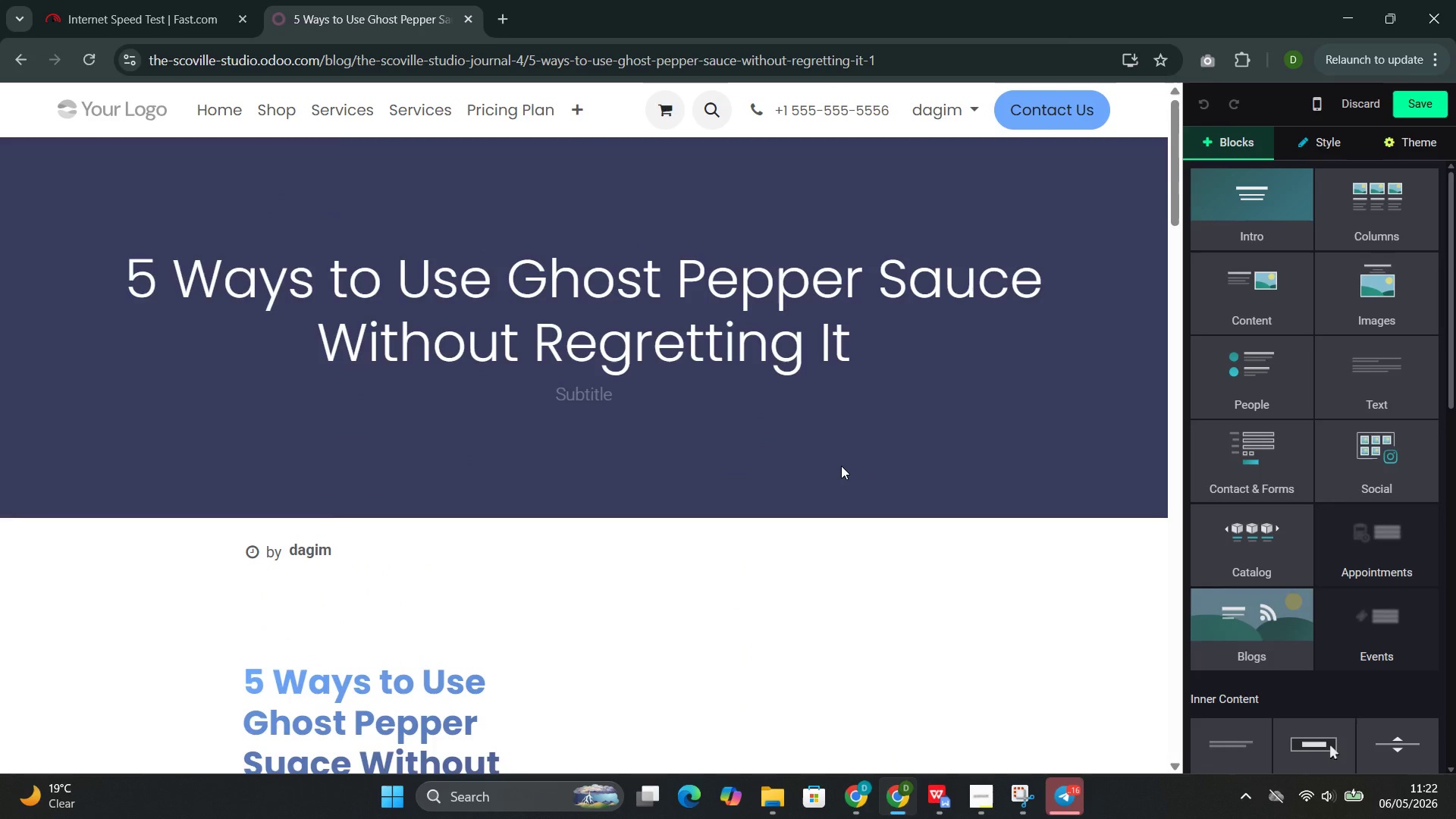 
left_click([841, 466])
 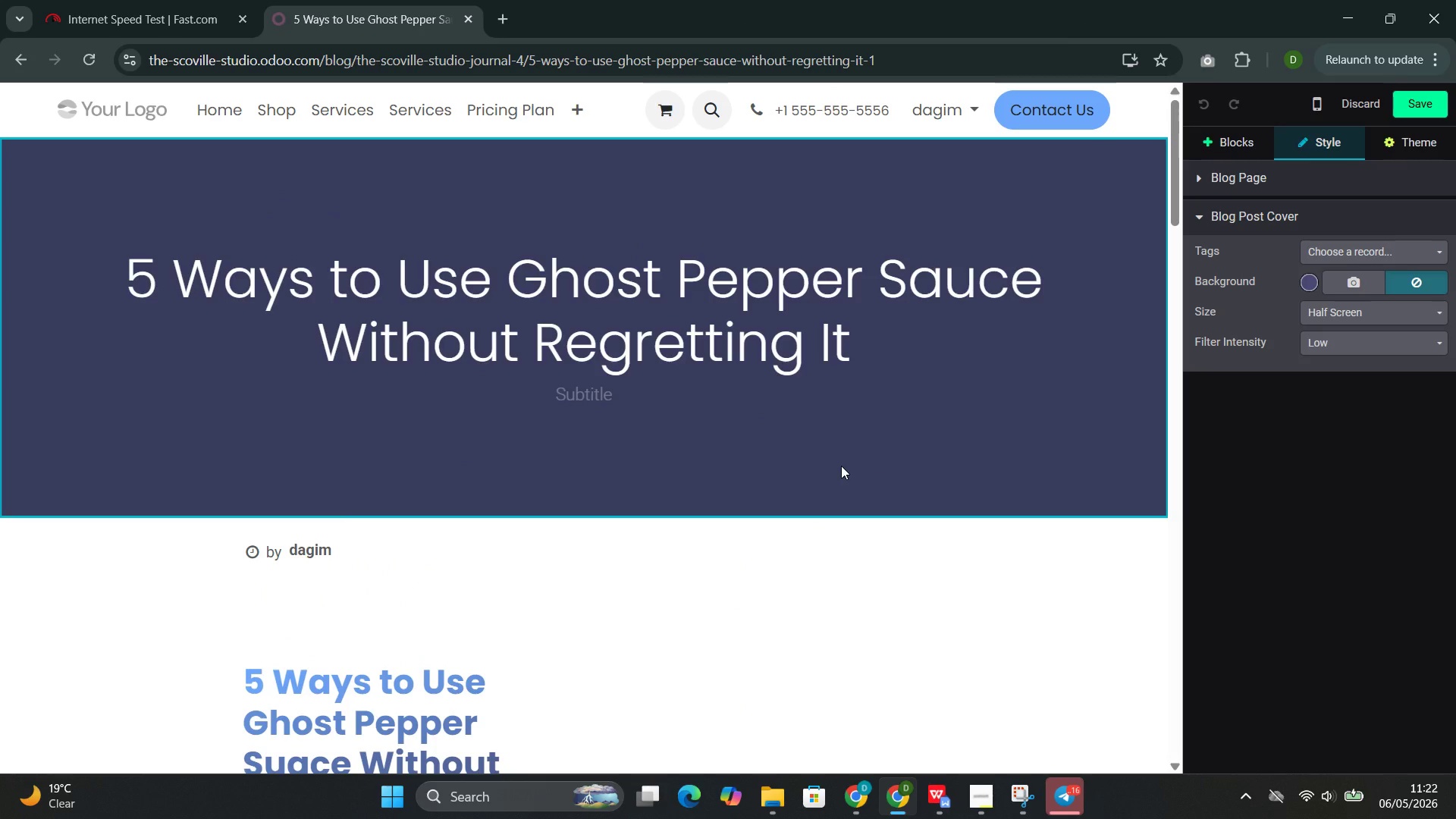 
wait(8.64)
 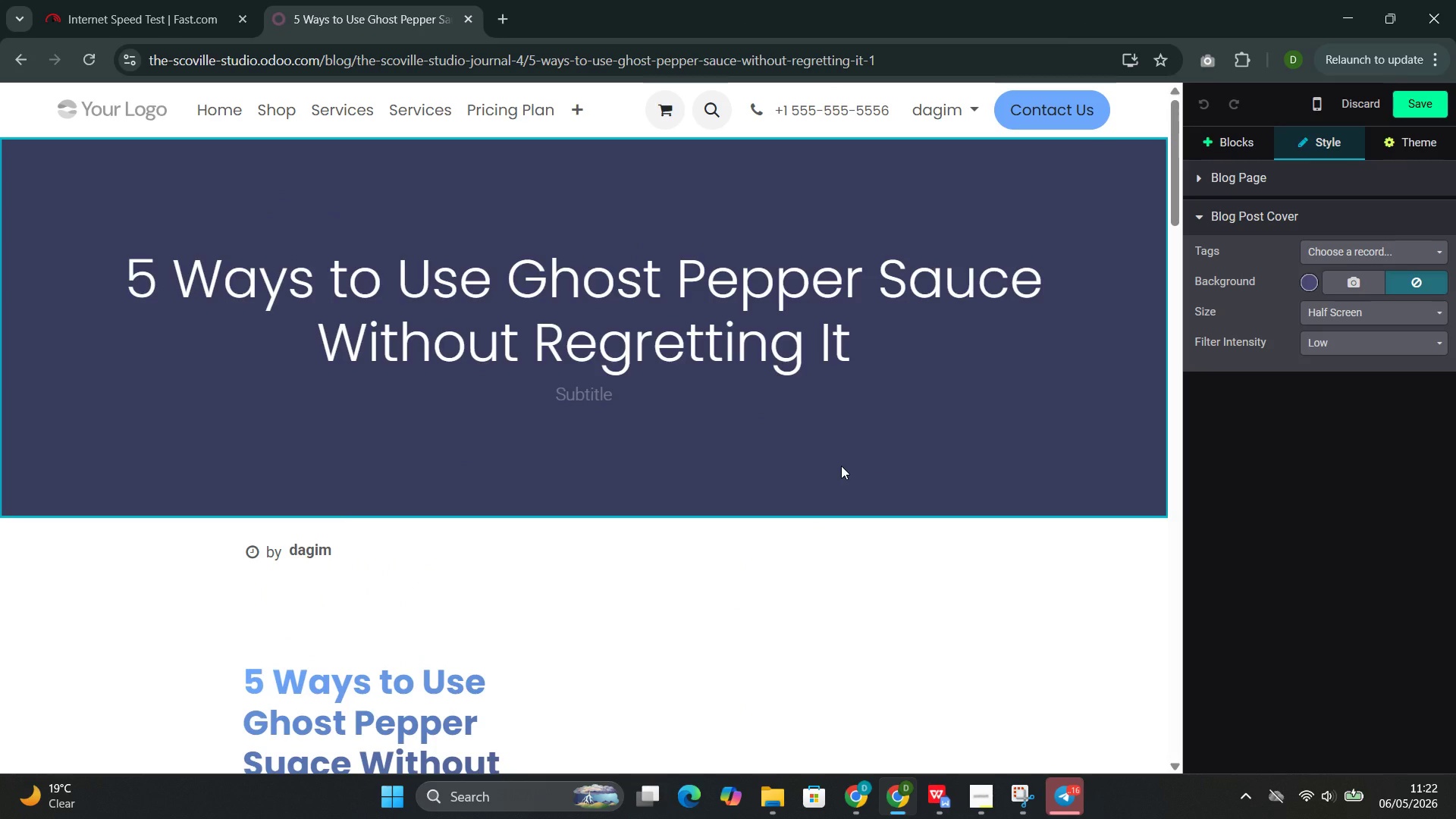 
double_click([918, 409])
 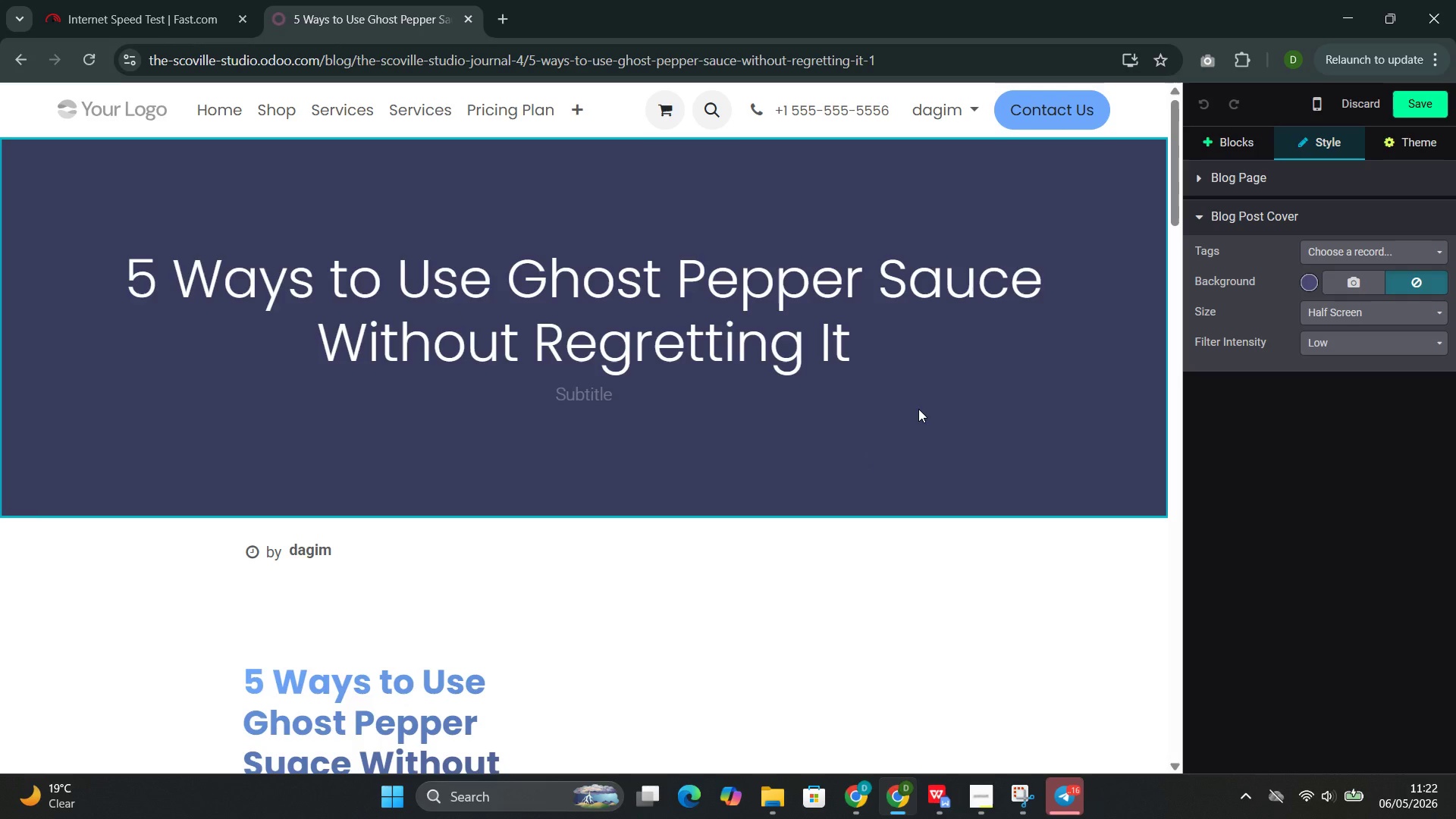 
wait(14.7)
 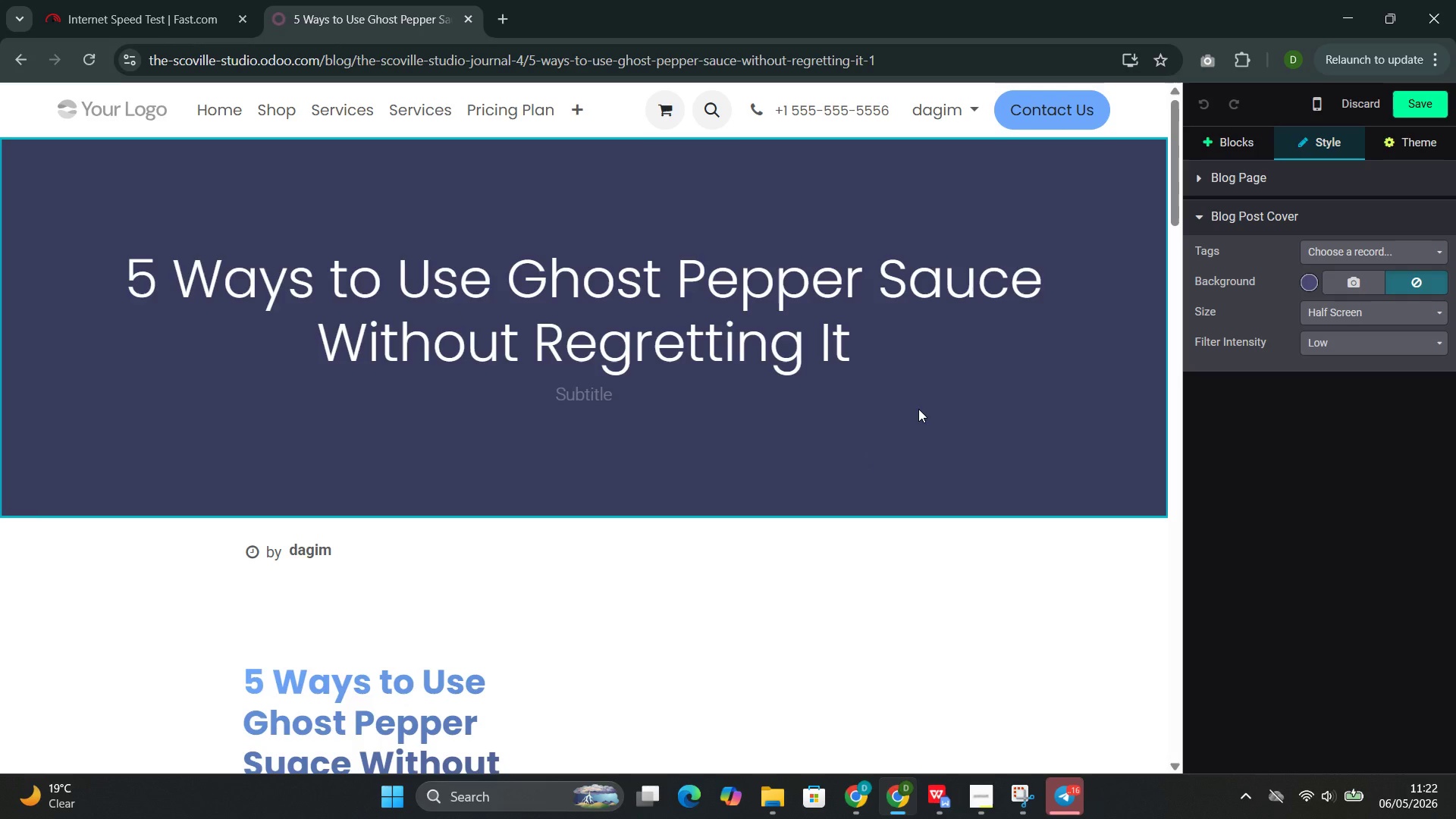 
left_click([1341, 287])
 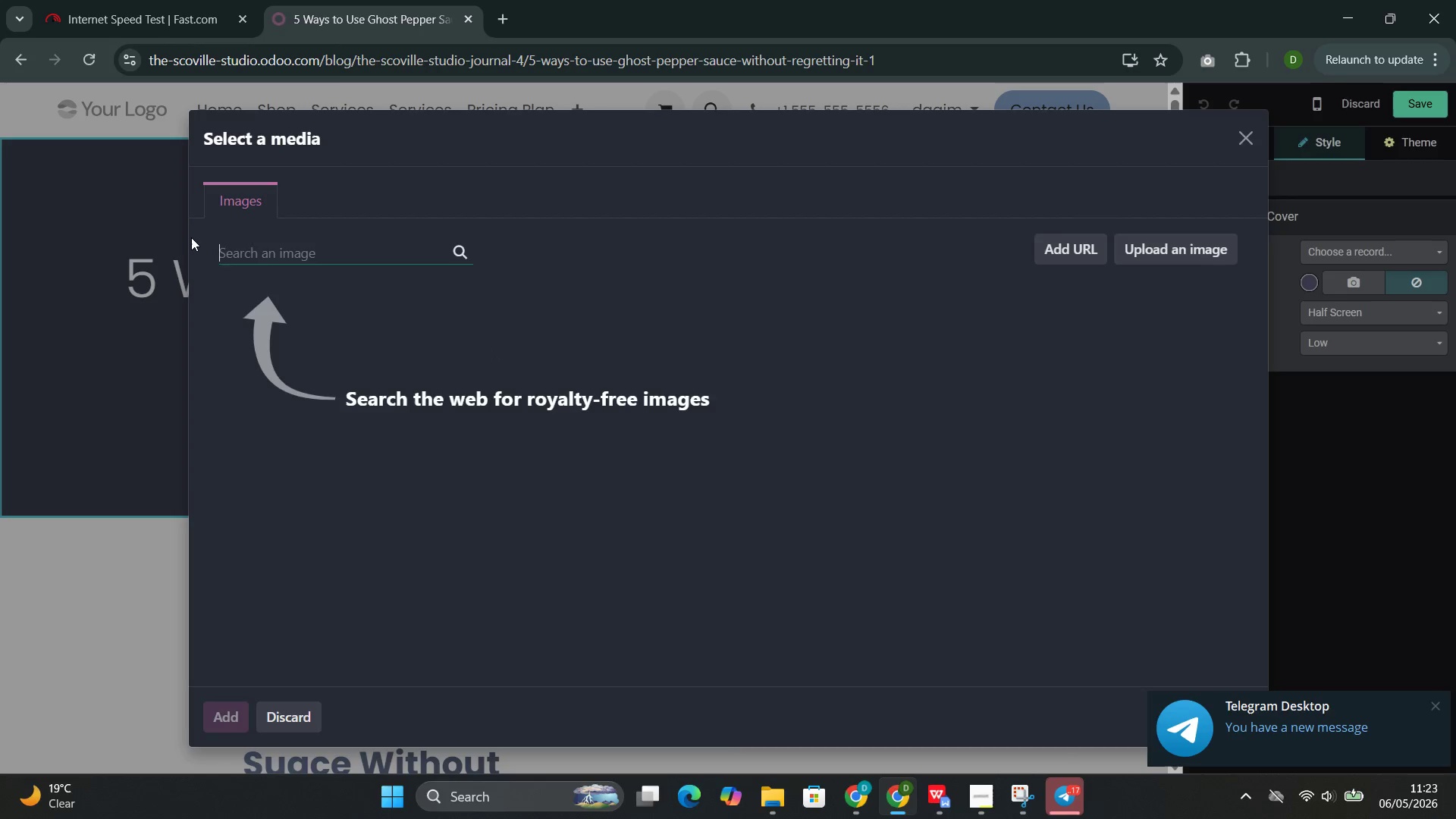 
type(gost)
 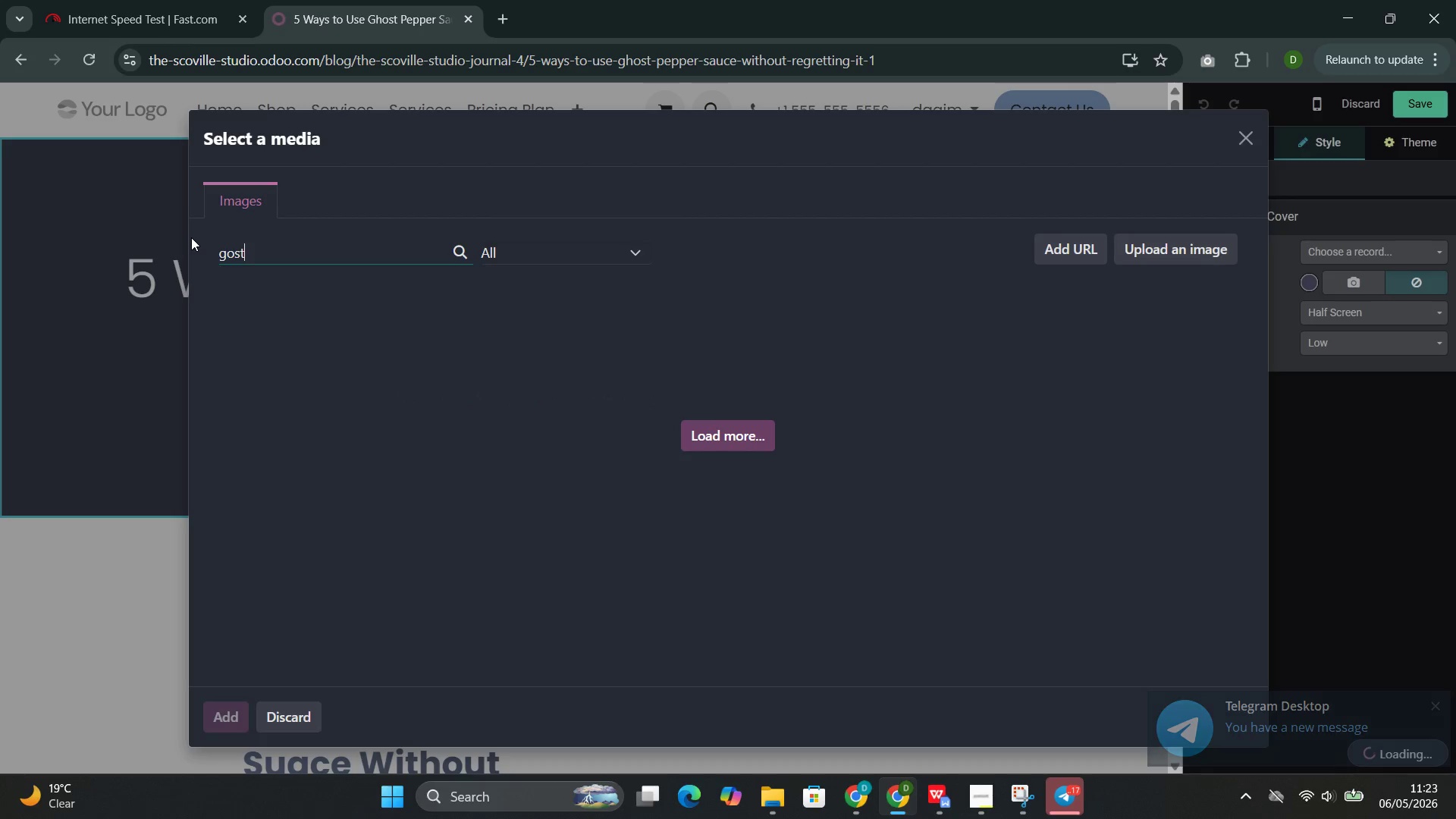 
key(Backspace)
key(Backspace)
key(Backspace)
type(host pepper)
 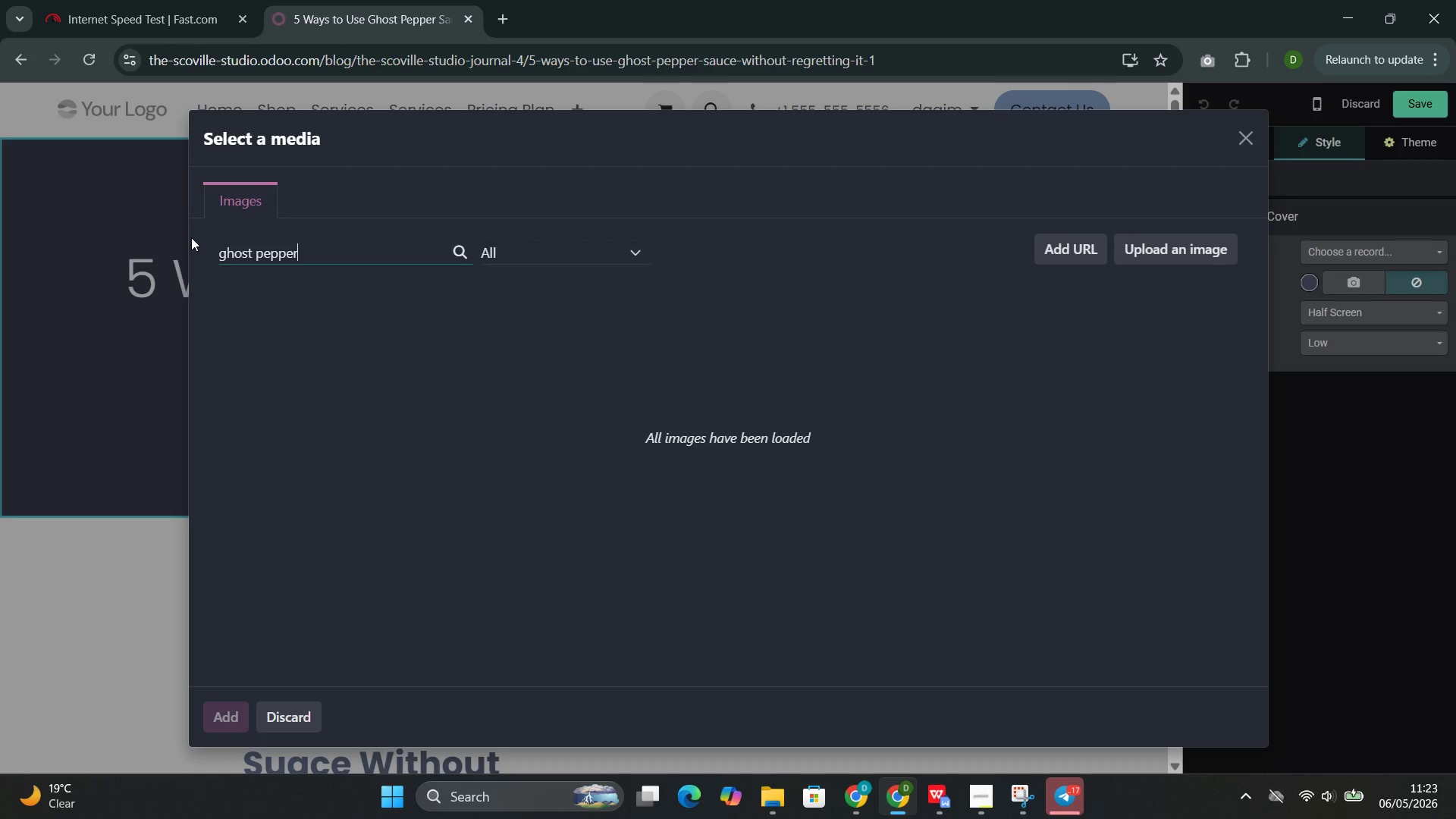 
wait(7.22)
 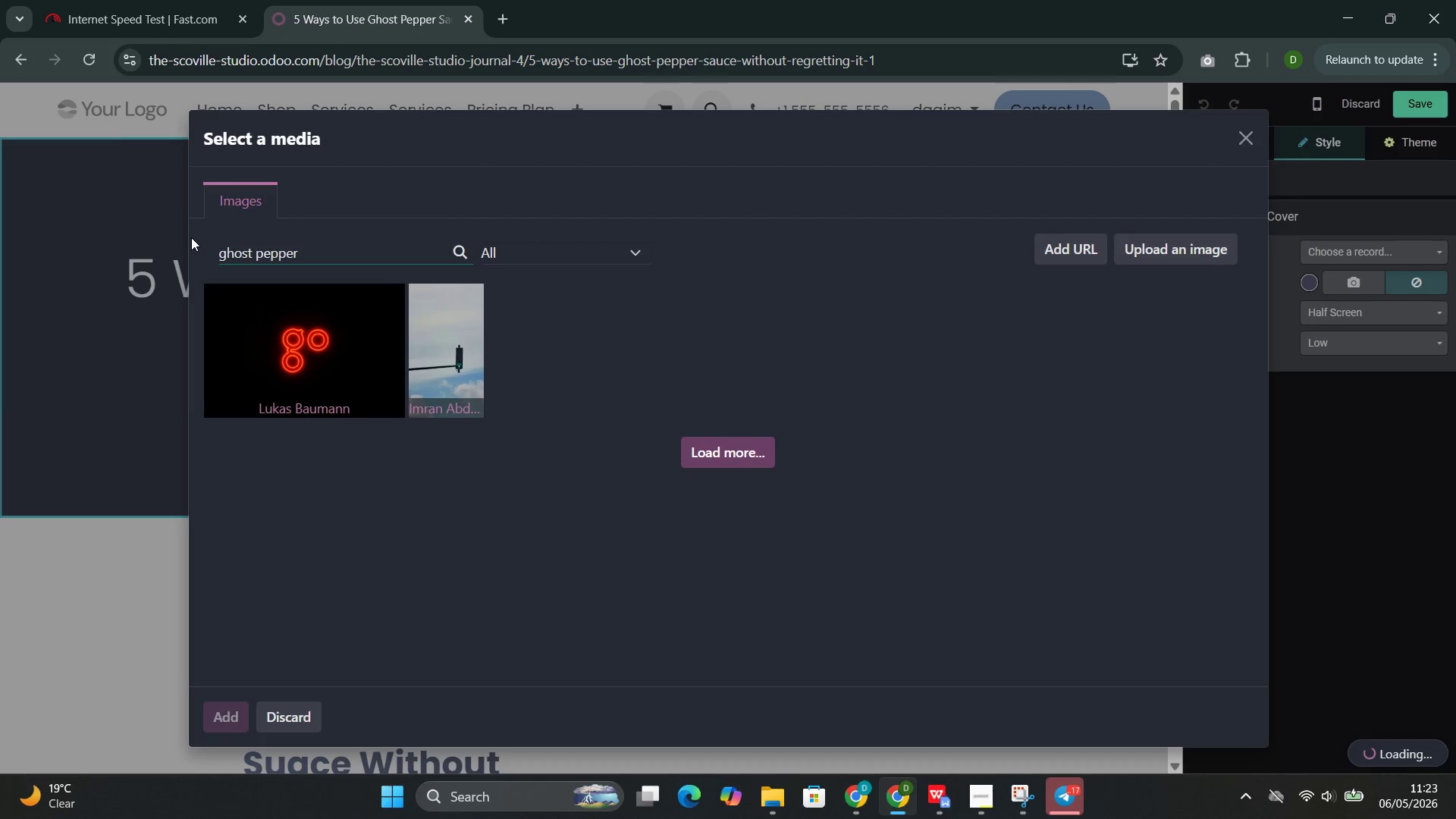 
key(Space)
 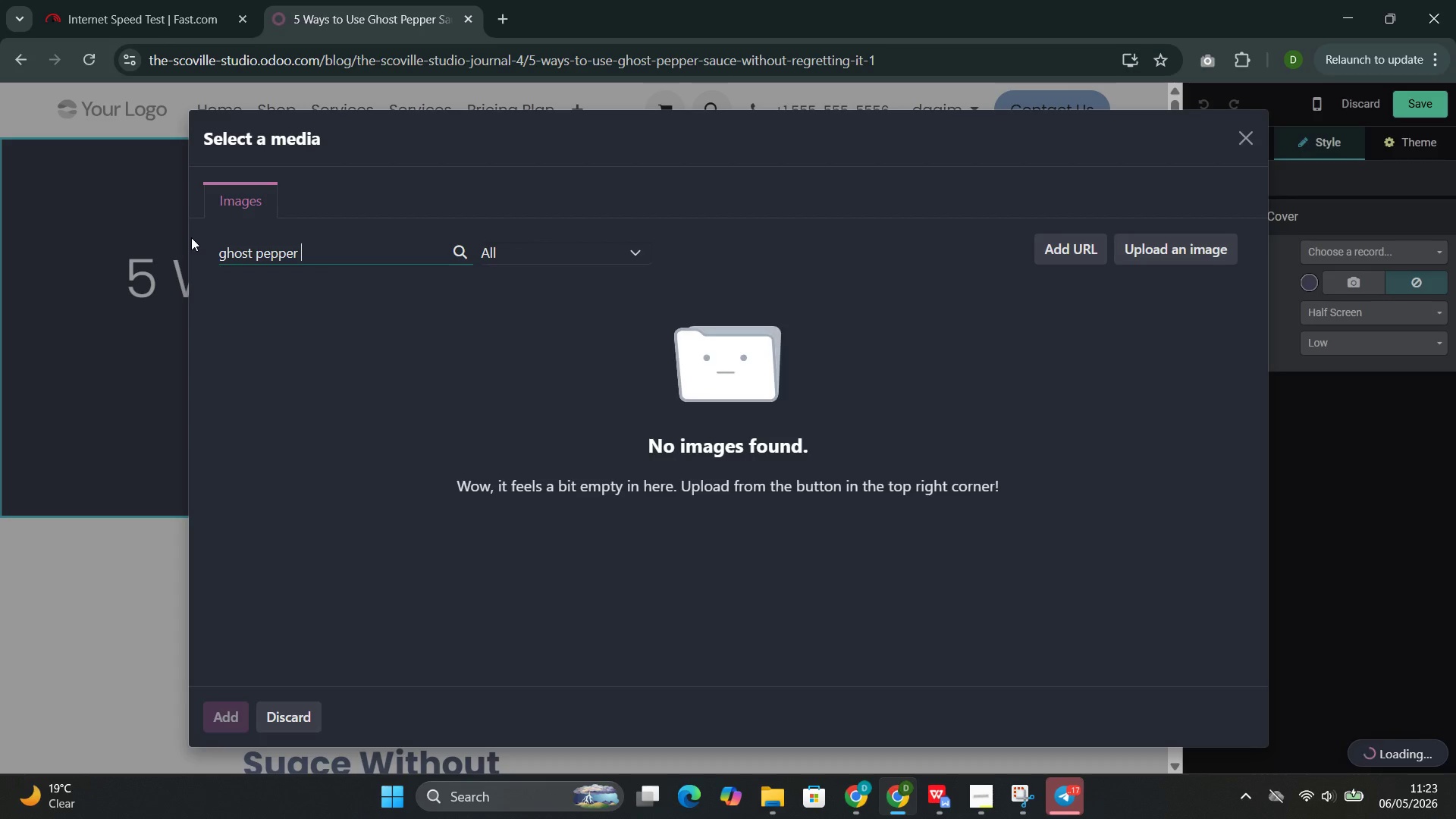 
key(Backspace)
 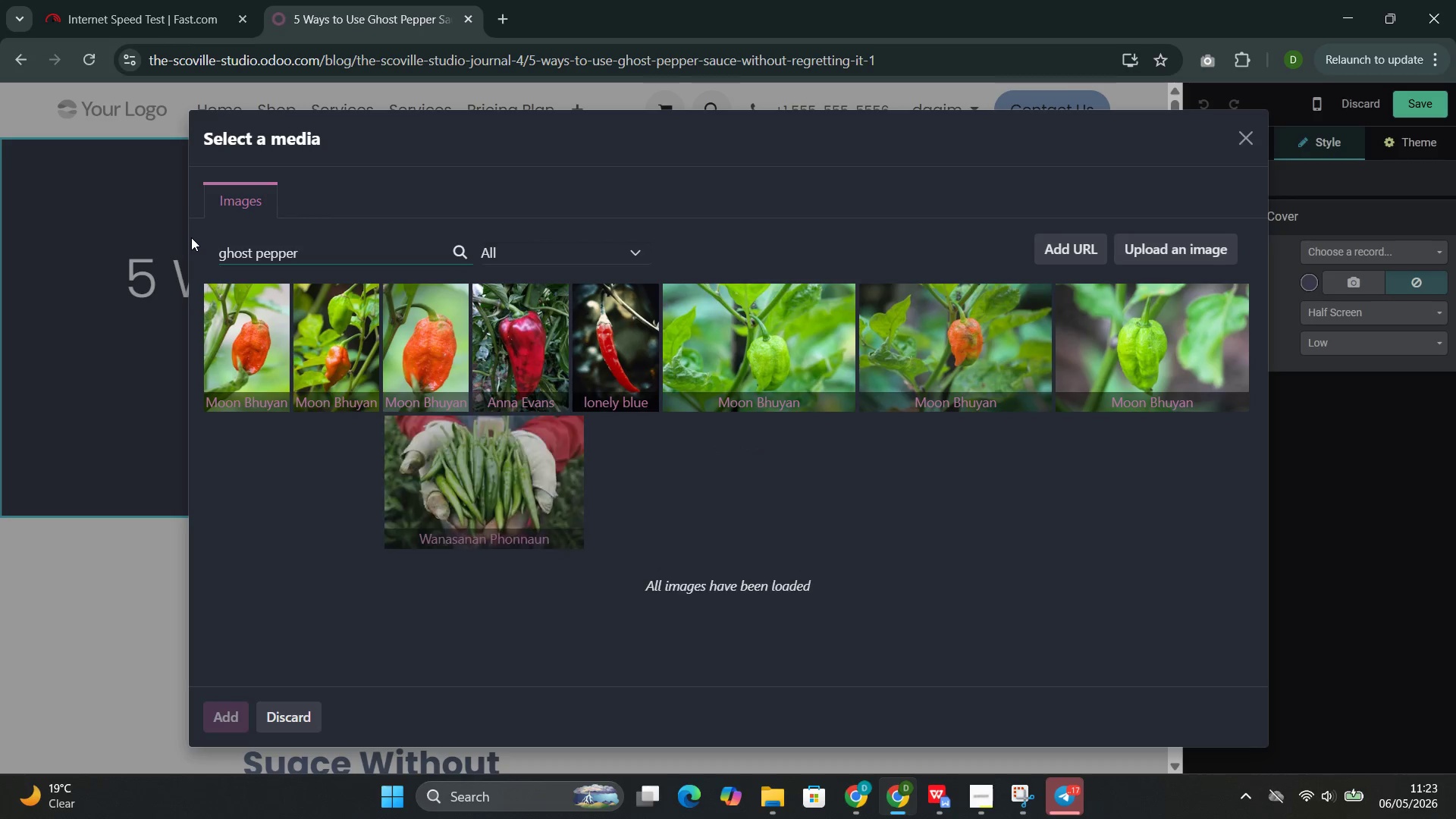 
wait(10.94)
 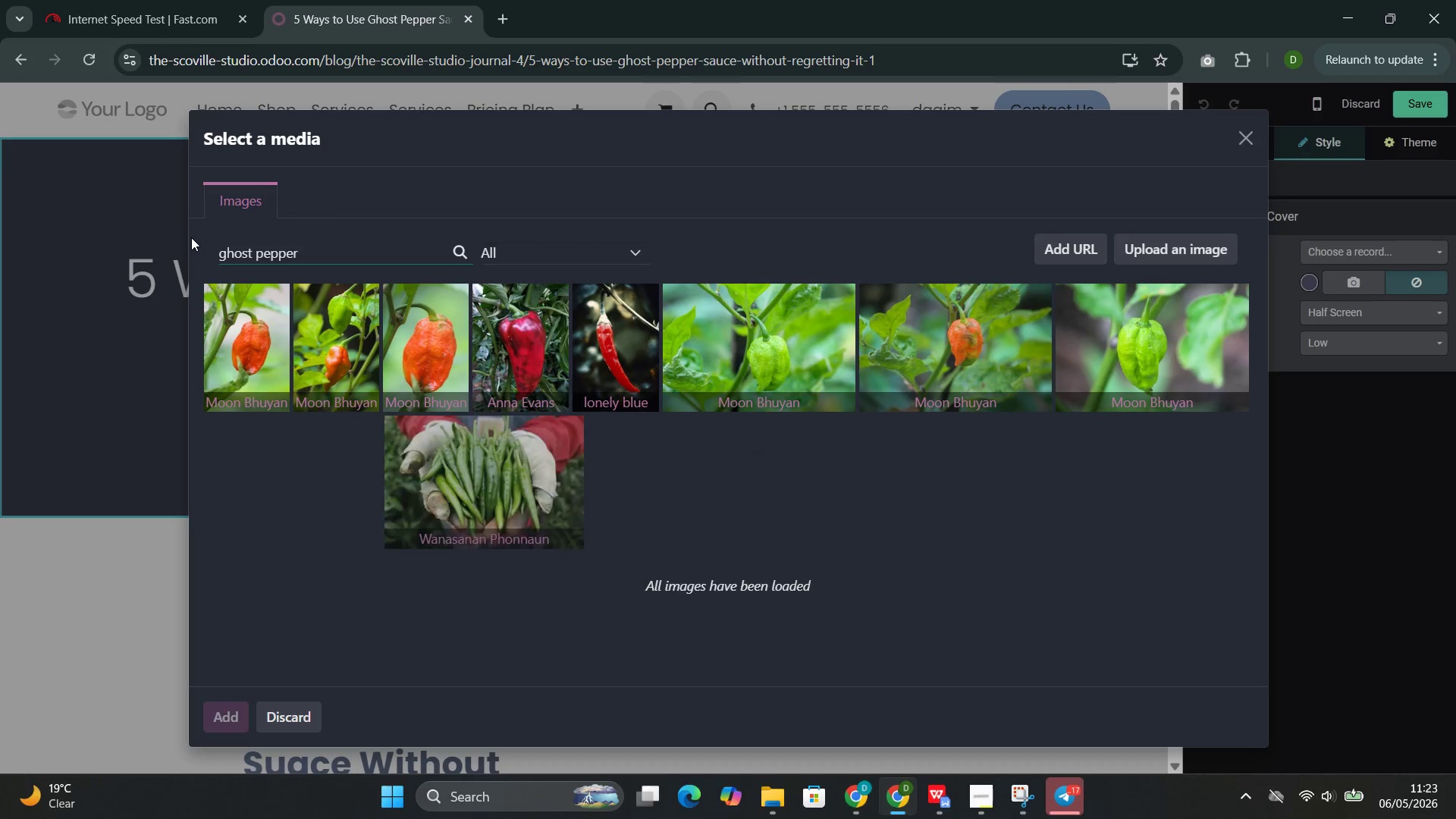 
left_click([271, 469])
 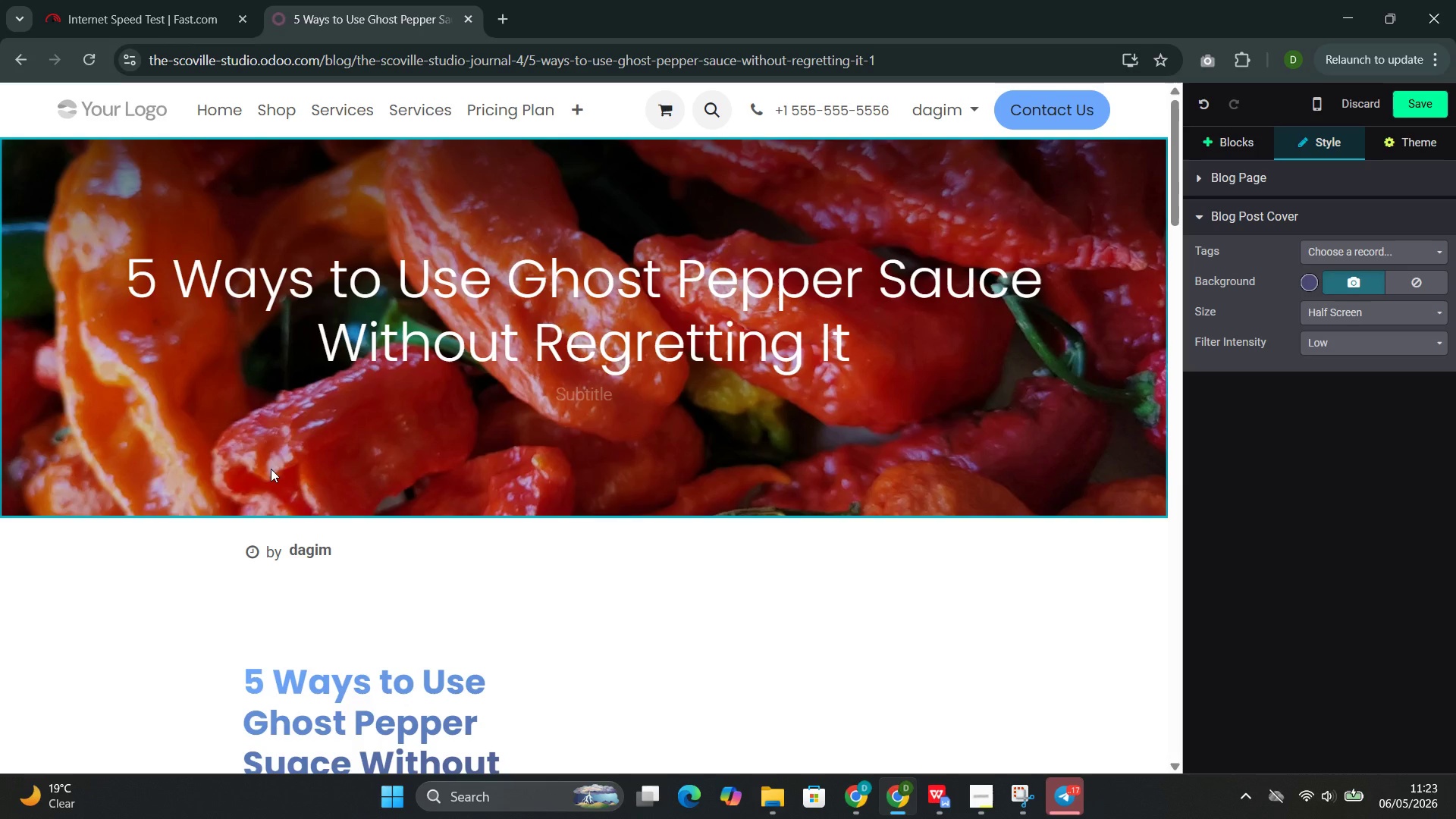 
wait(20.7)
 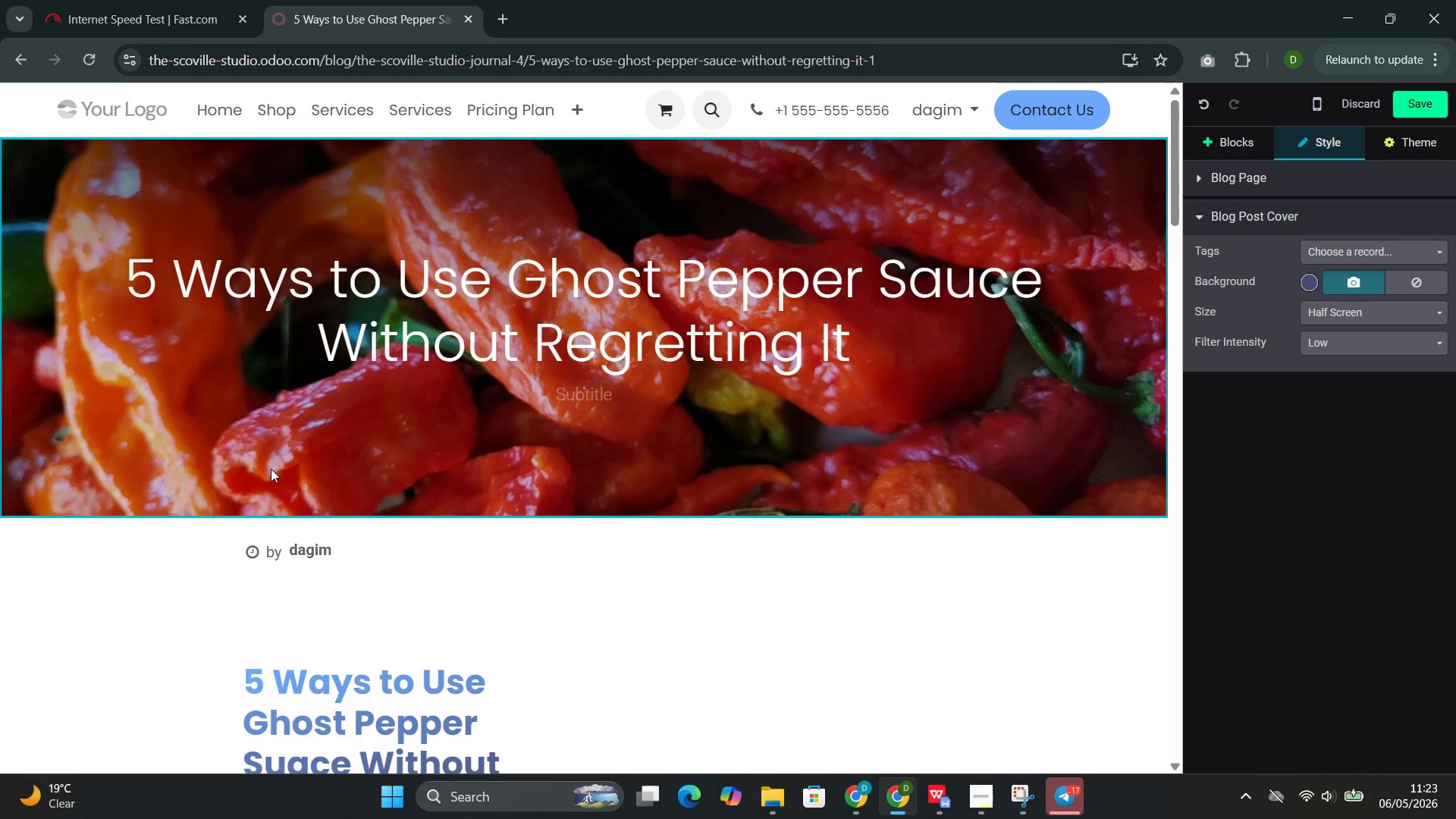 
left_click([654, 402])
 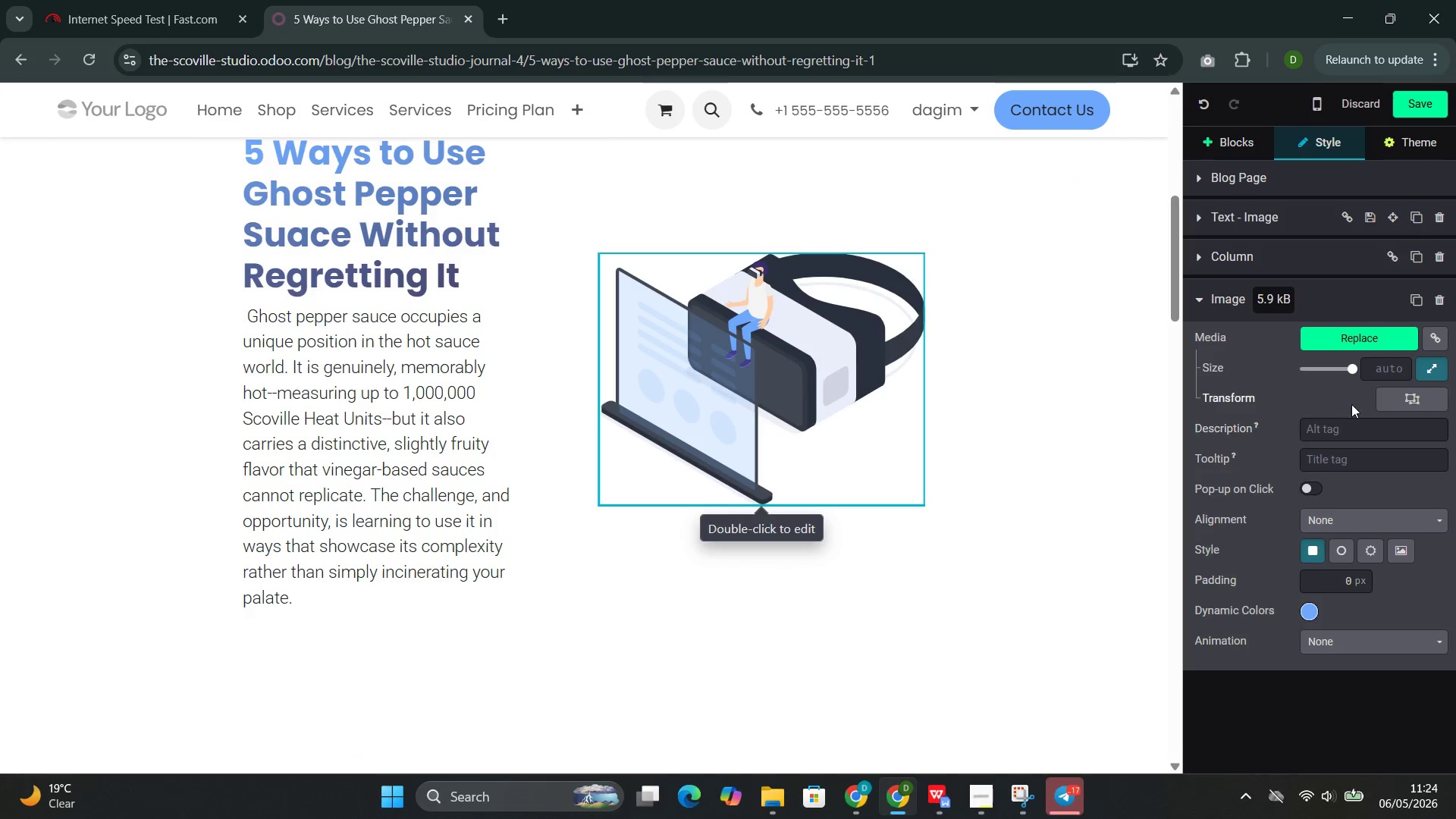 
double_click([698, 359])
 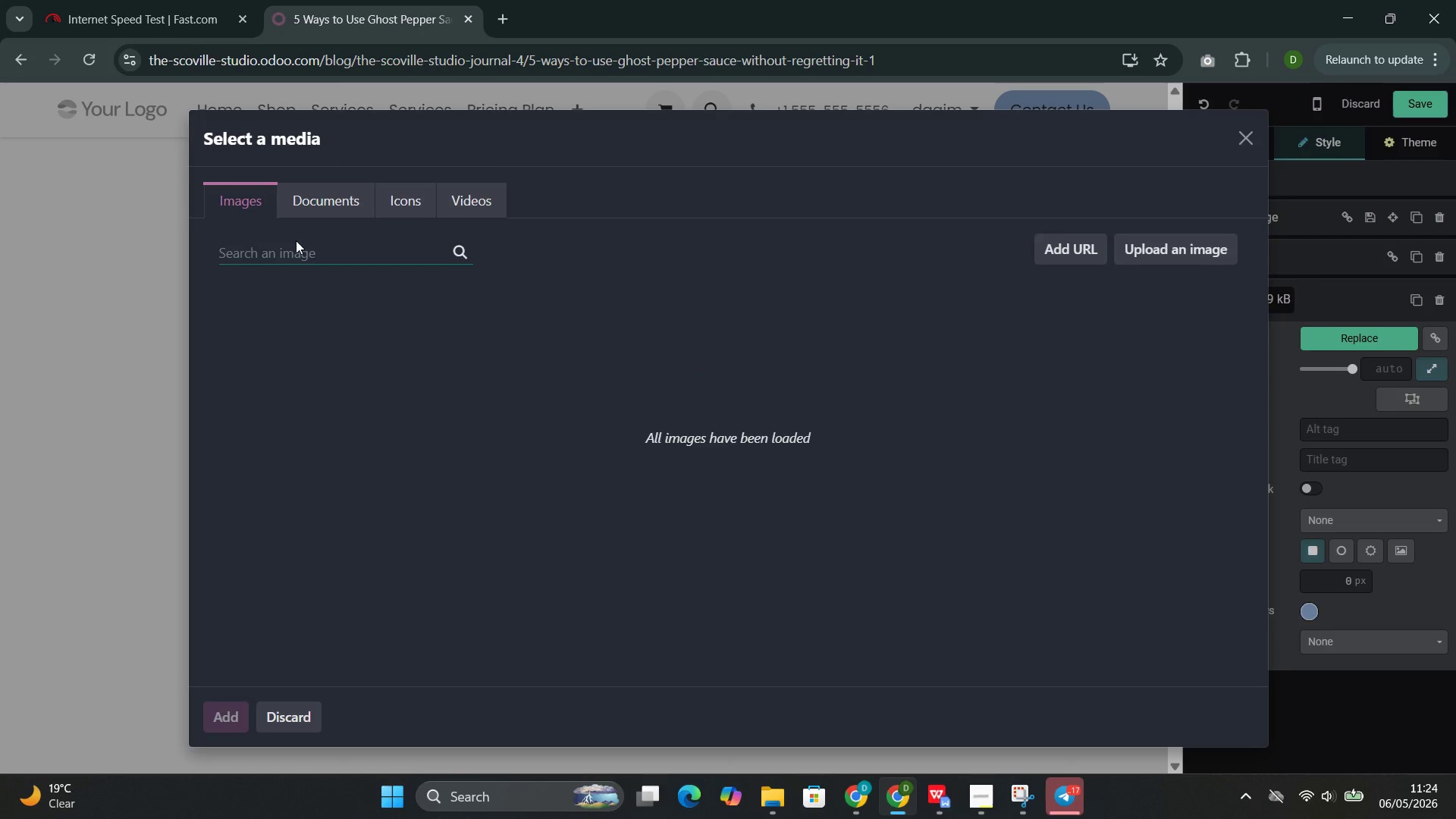 
left_click([298, 248])
 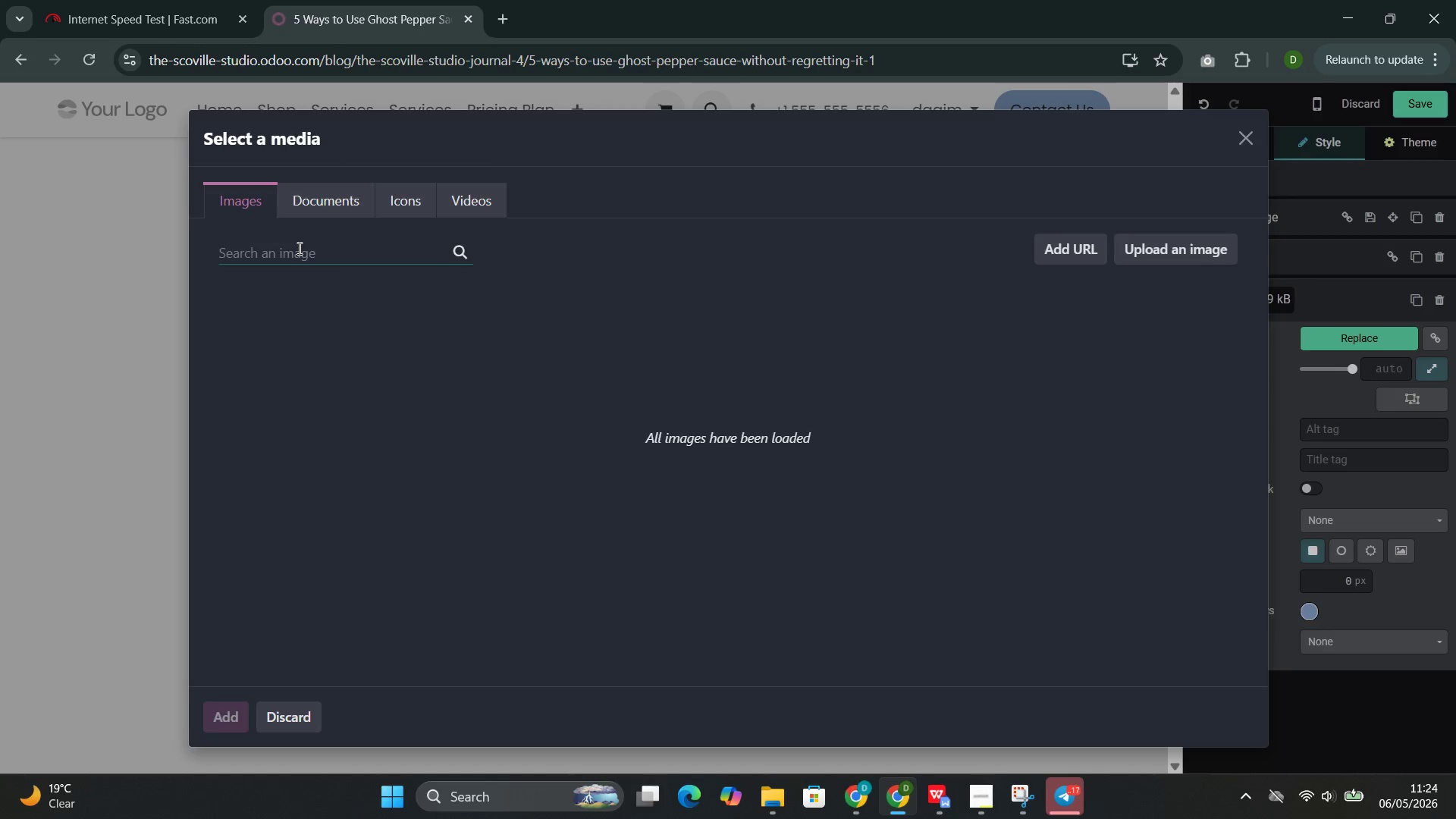 
wait(8.25)
 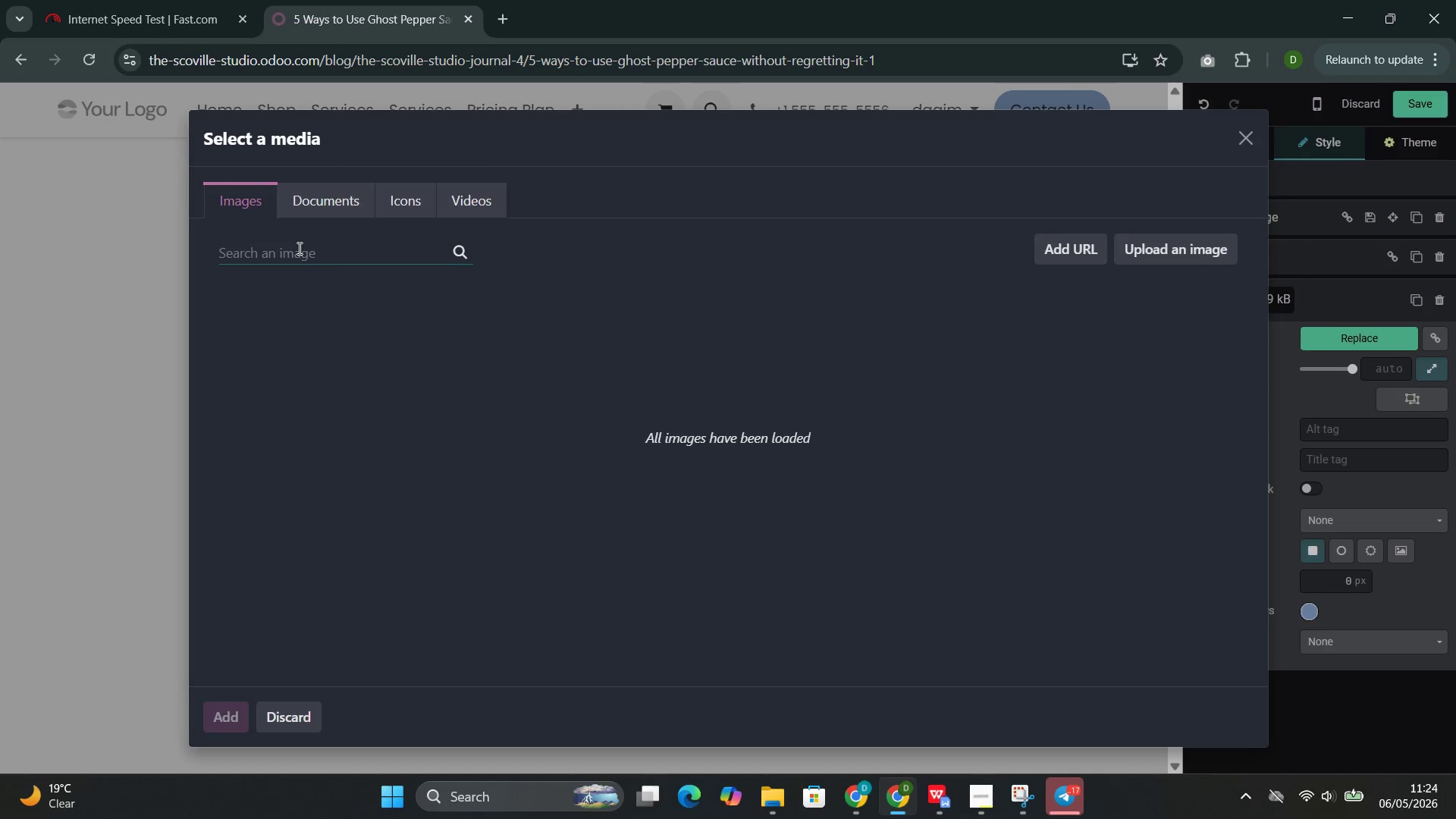 
left_click_drag(start_coordinate=[298, 248], to_coordinate=[282, 236])
 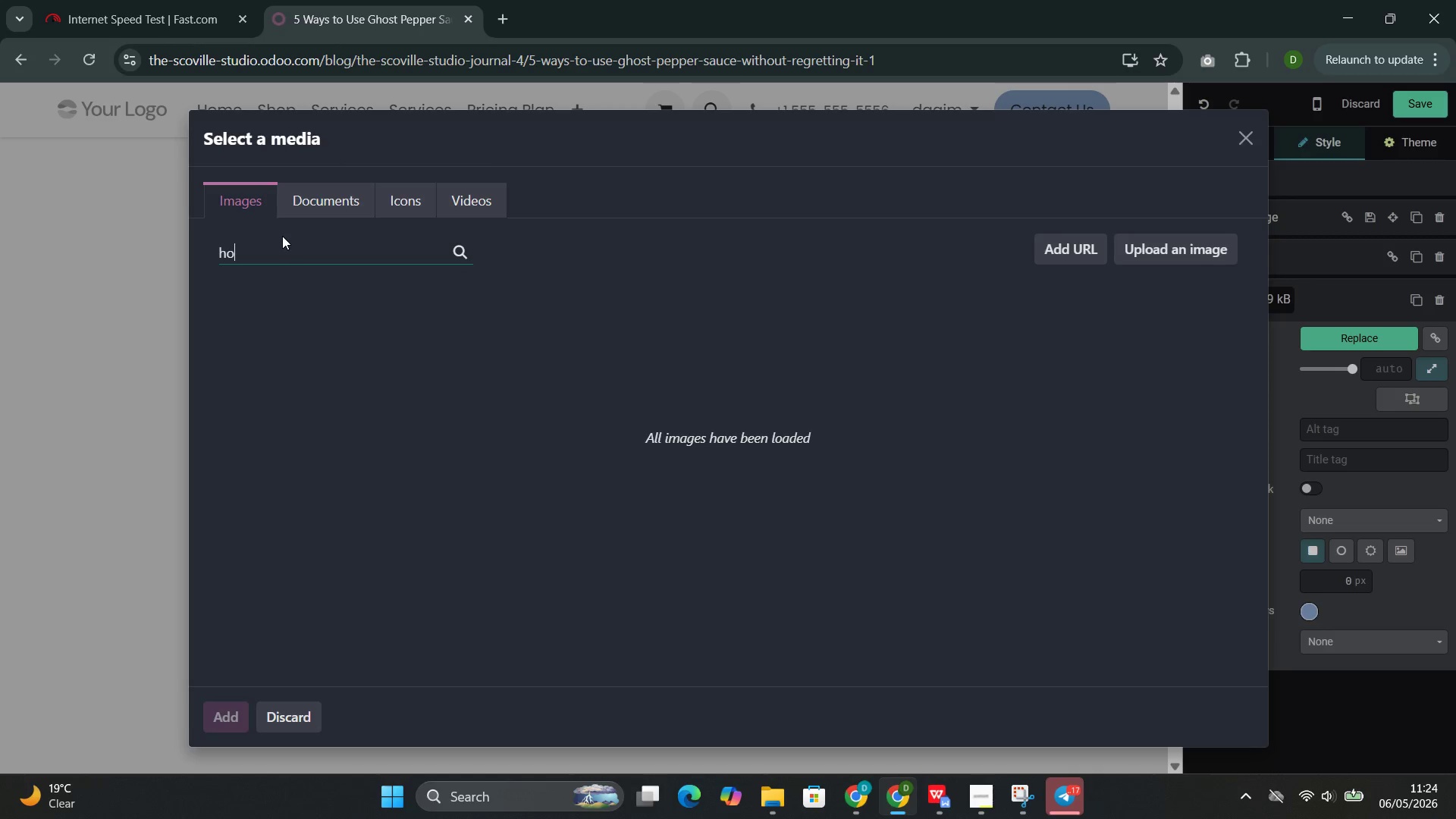 
type(hot sauce drop)
 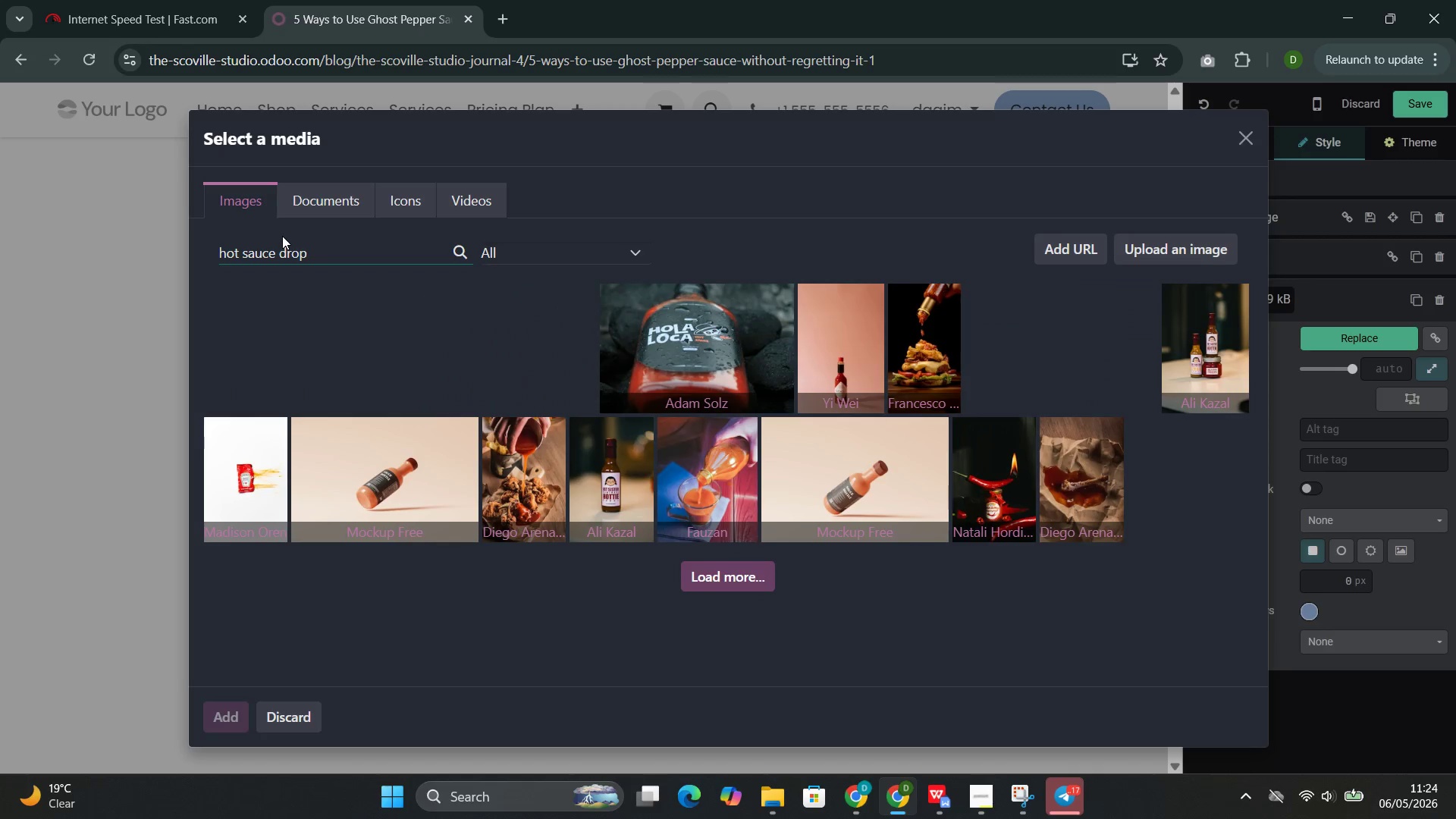 
wait(19.62)
 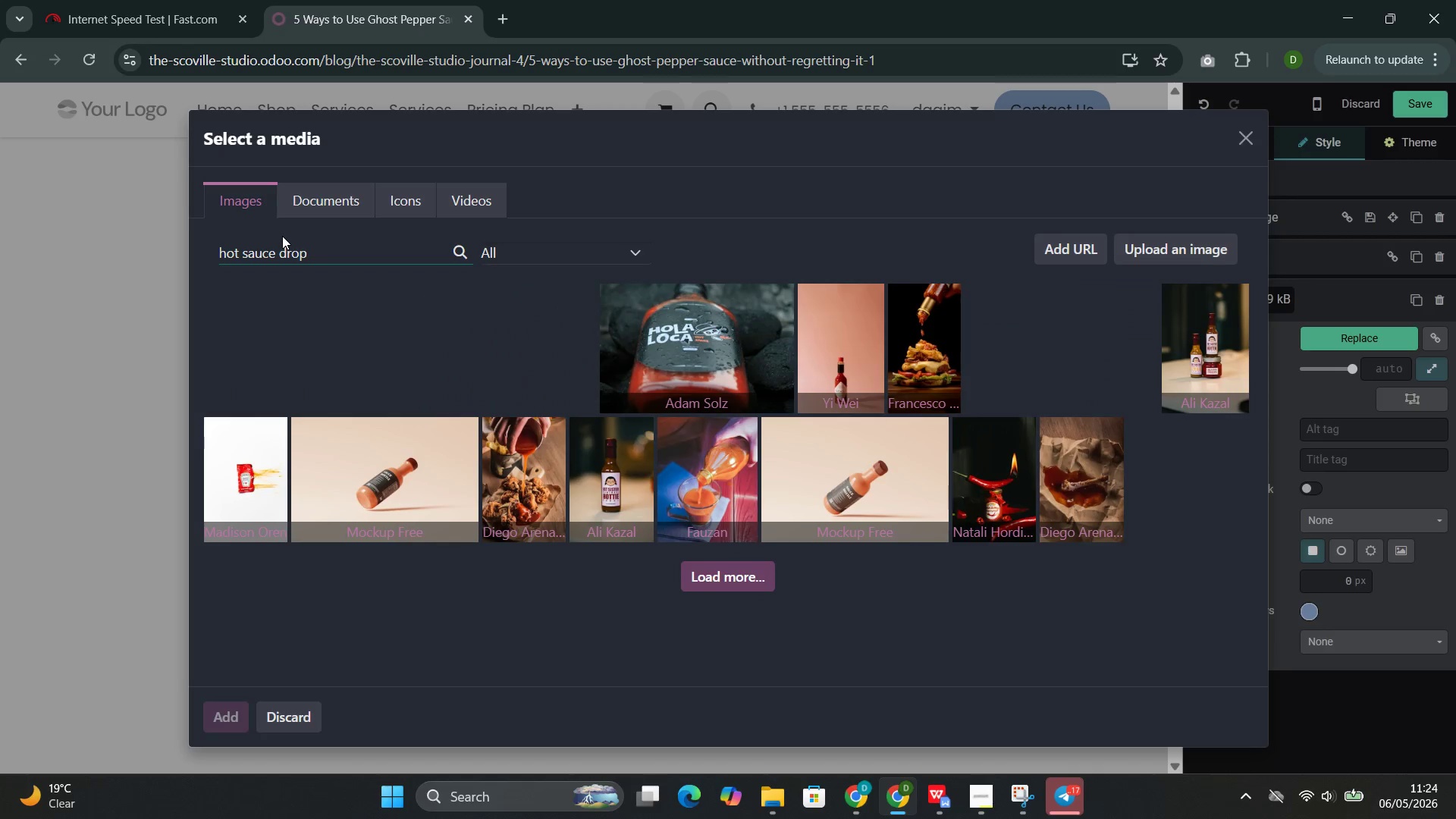 
mouse_move([522, 406])
 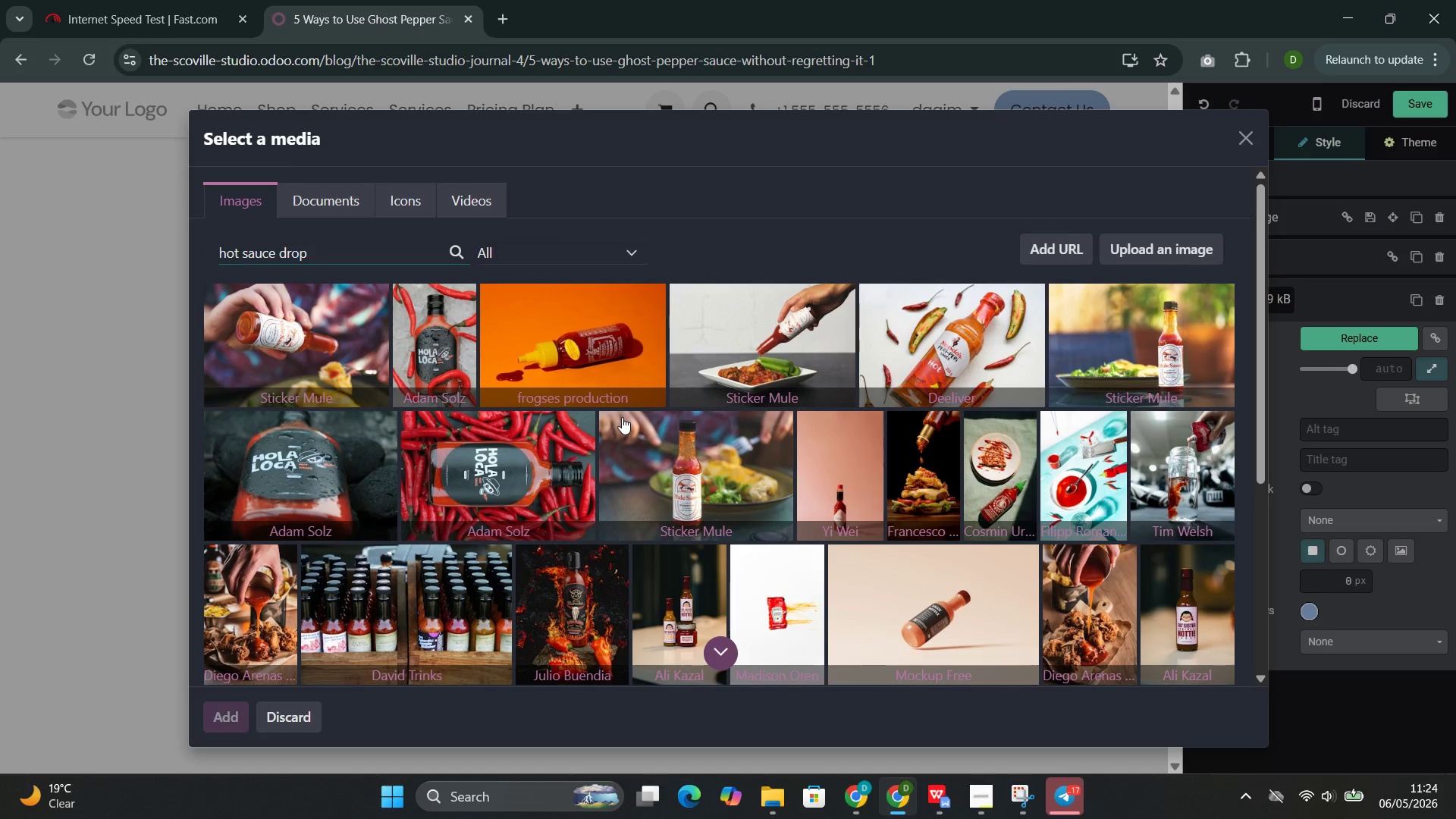 
left_click([455, 357])
 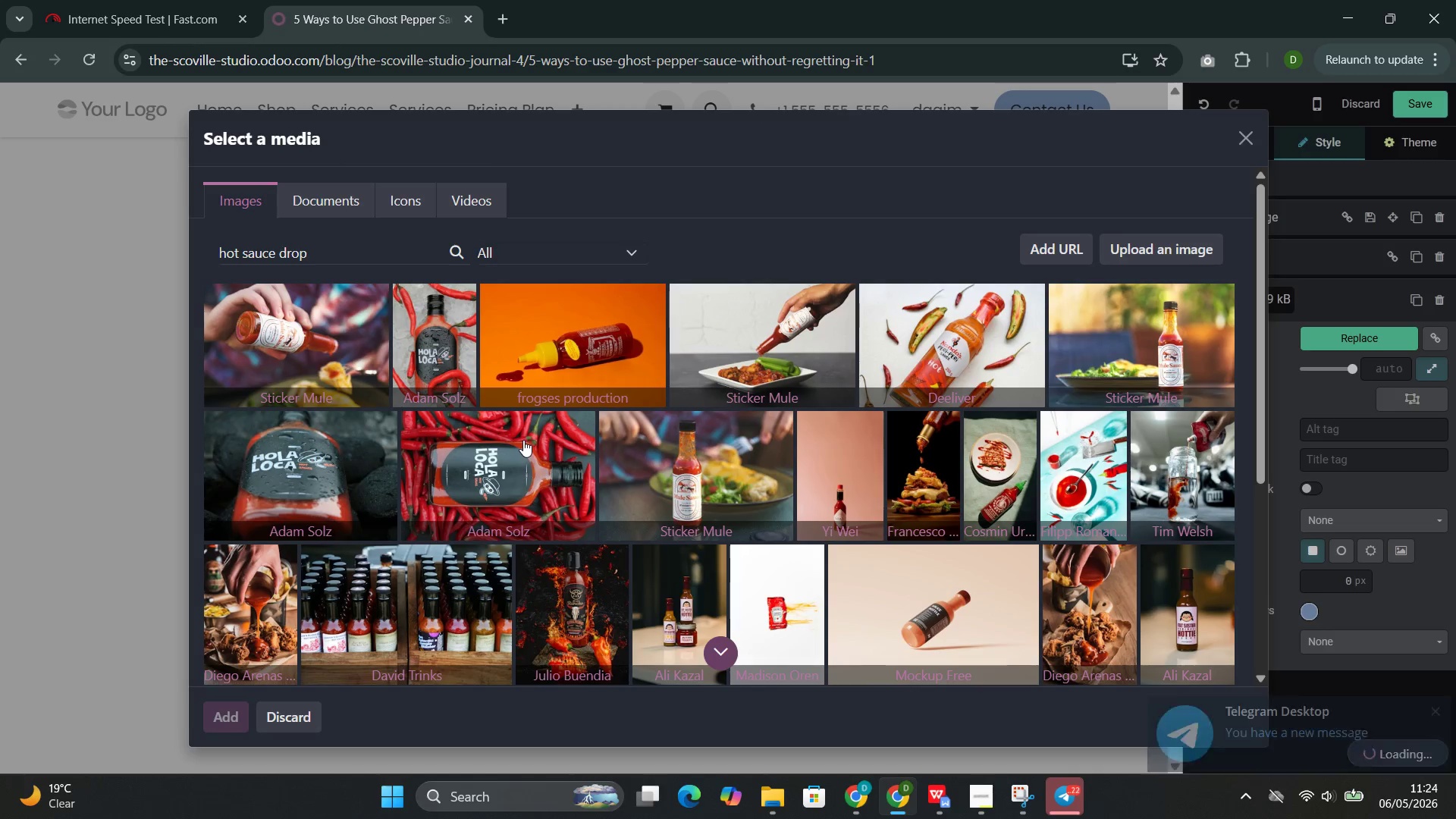 
wait(13.91)
 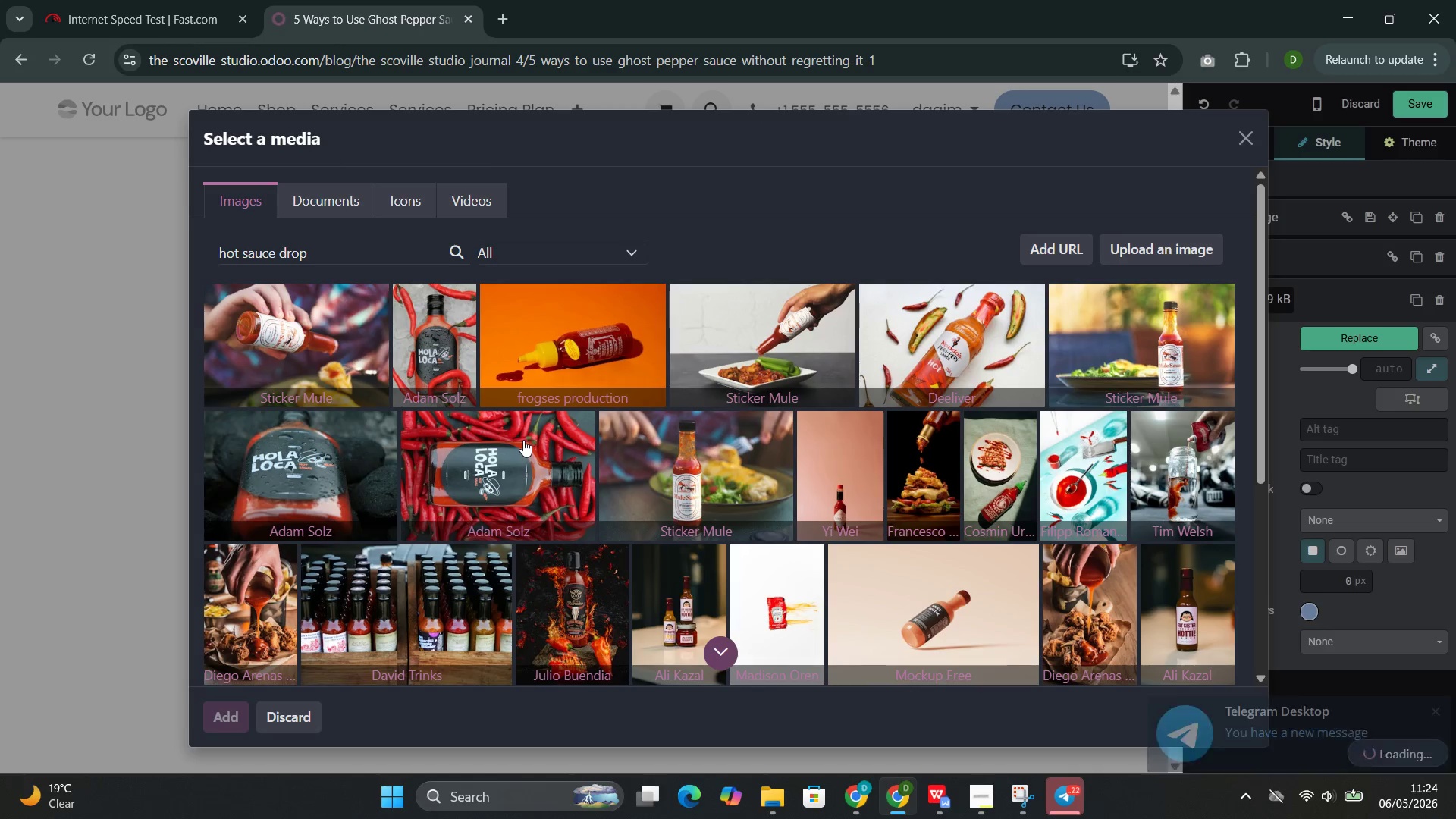 
double_click([264, 256])
 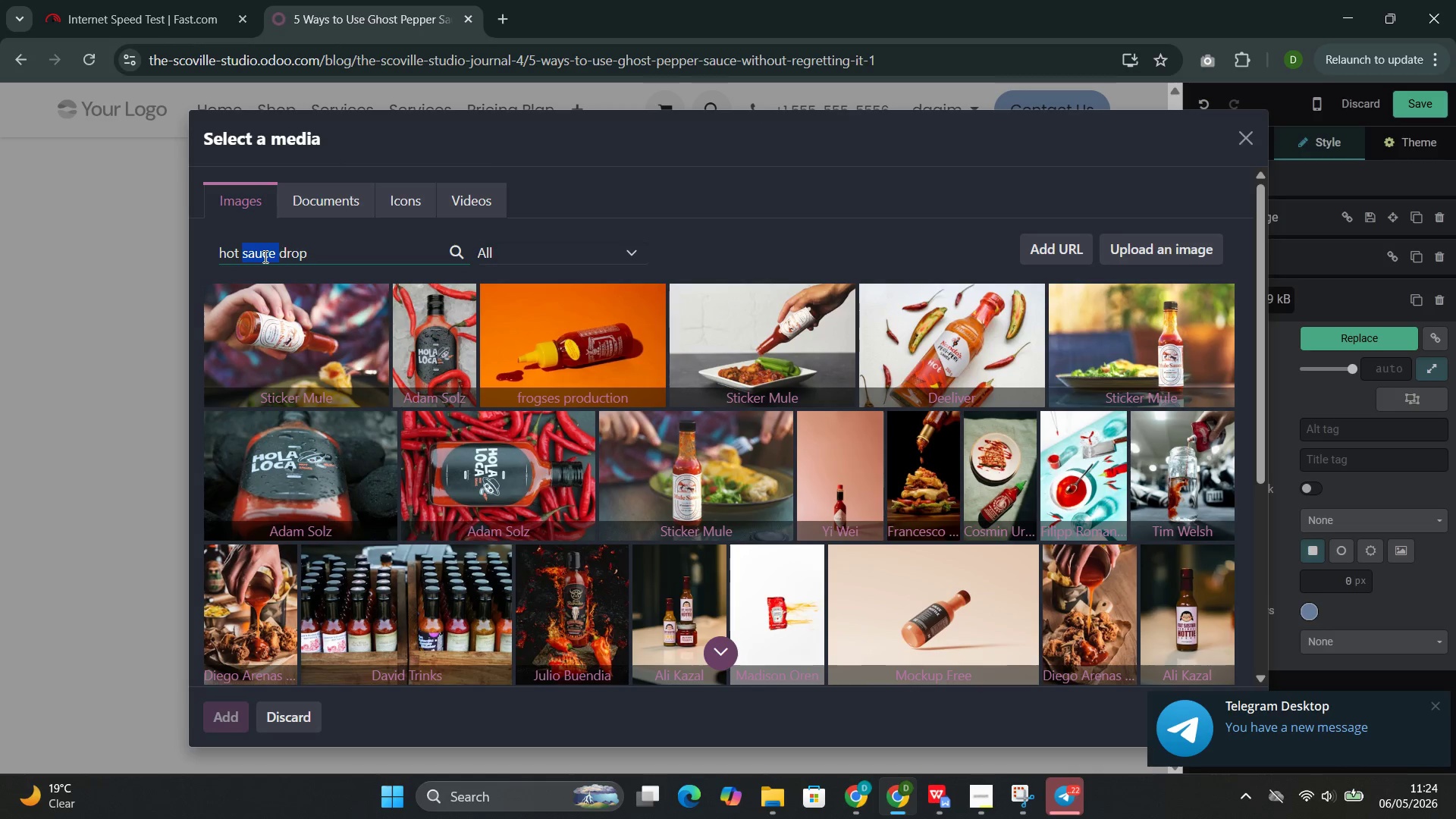 
triple_click([264, 256])
 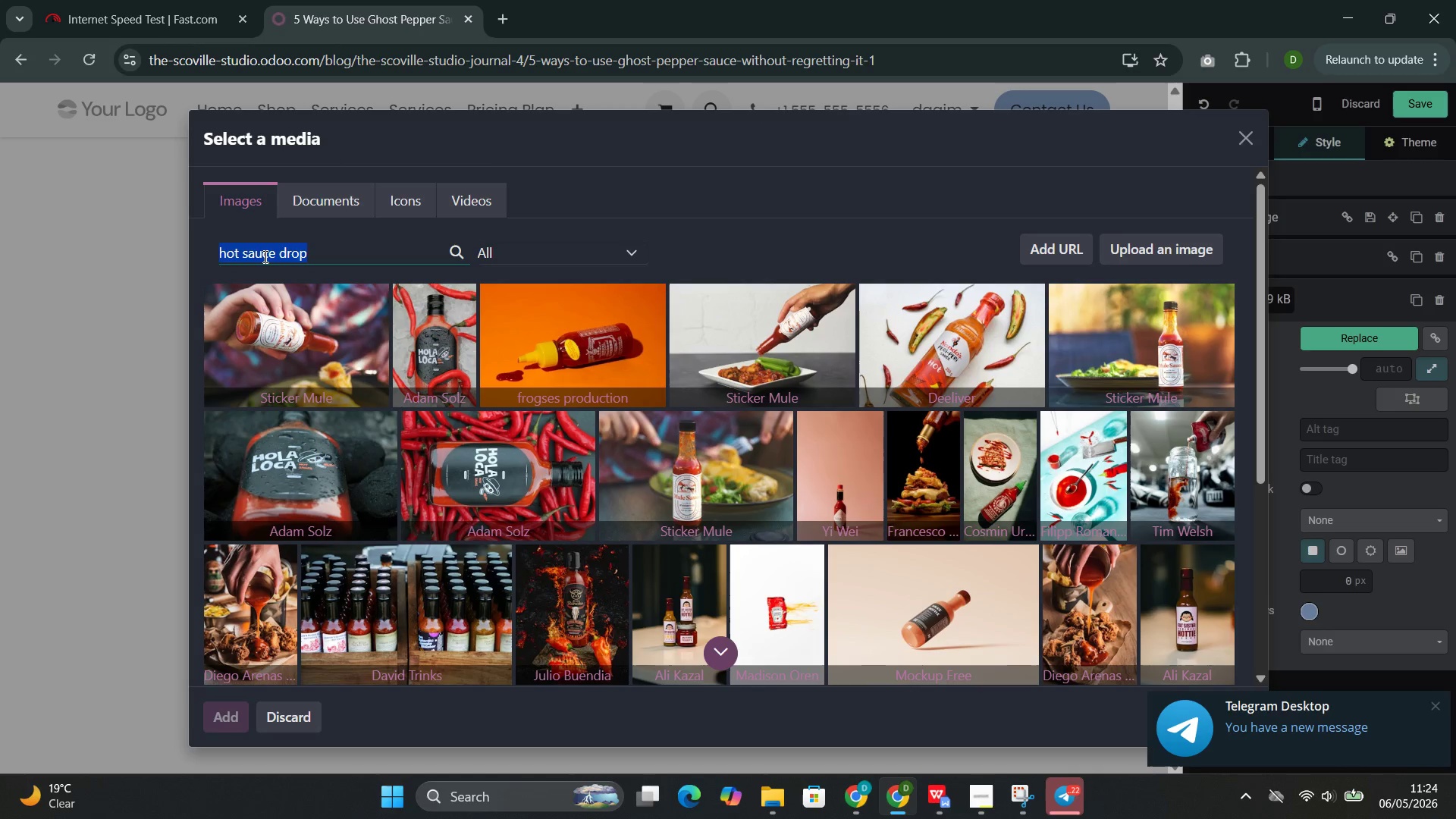 
key(Control+C)
 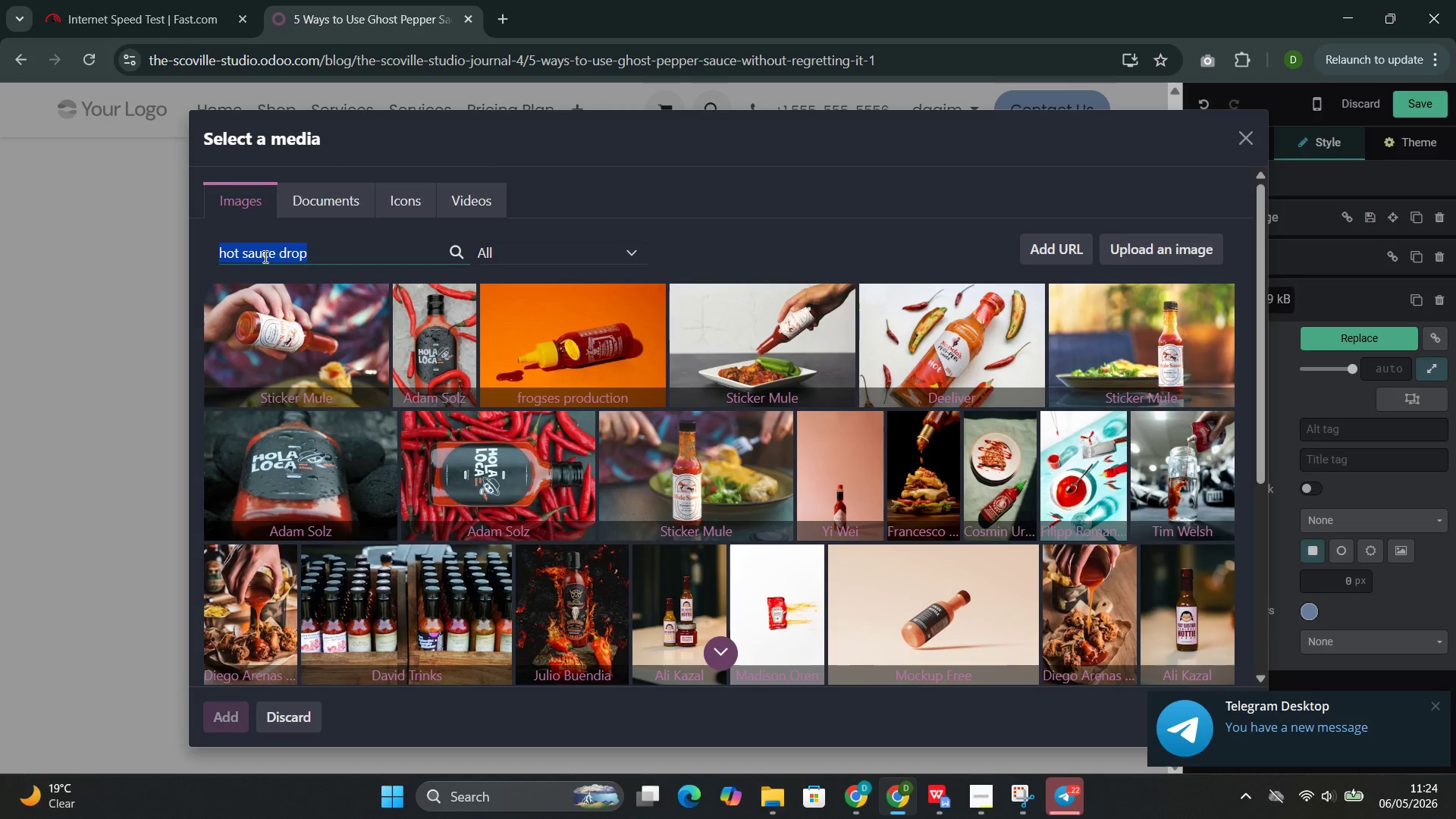 
key(Control+C)
 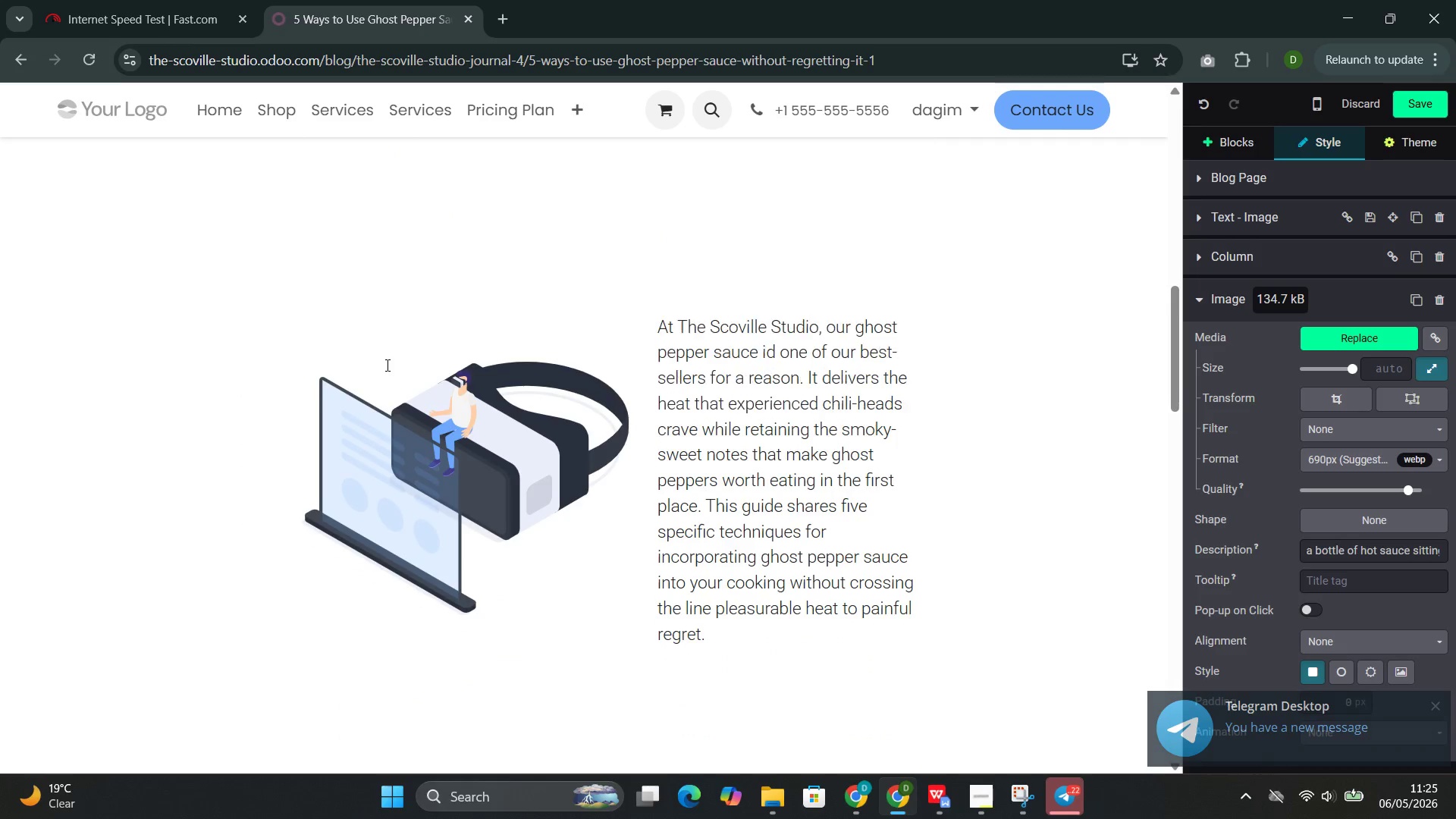 
double_click([435, 468])
 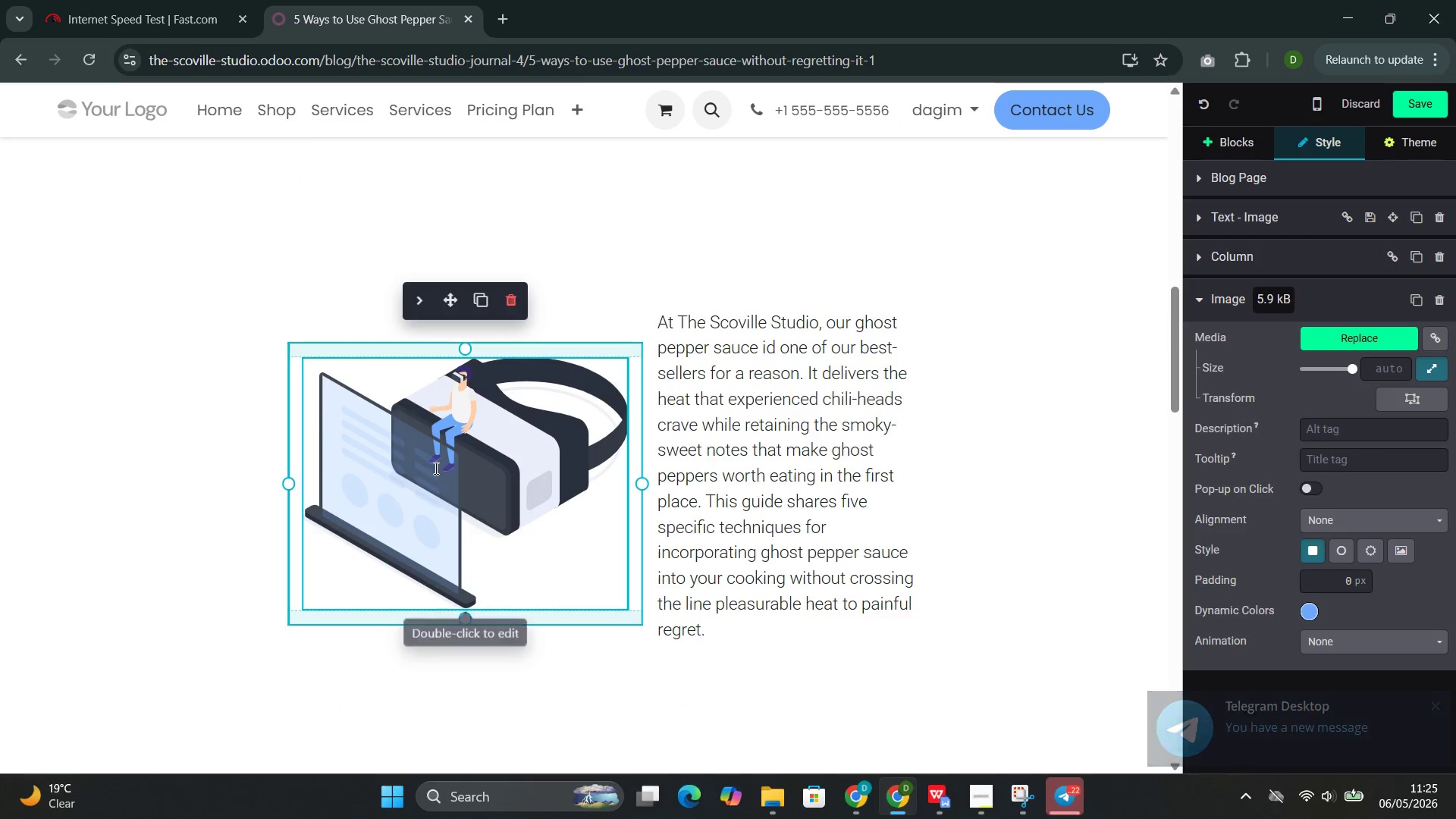 
triple_click([435, 468])
 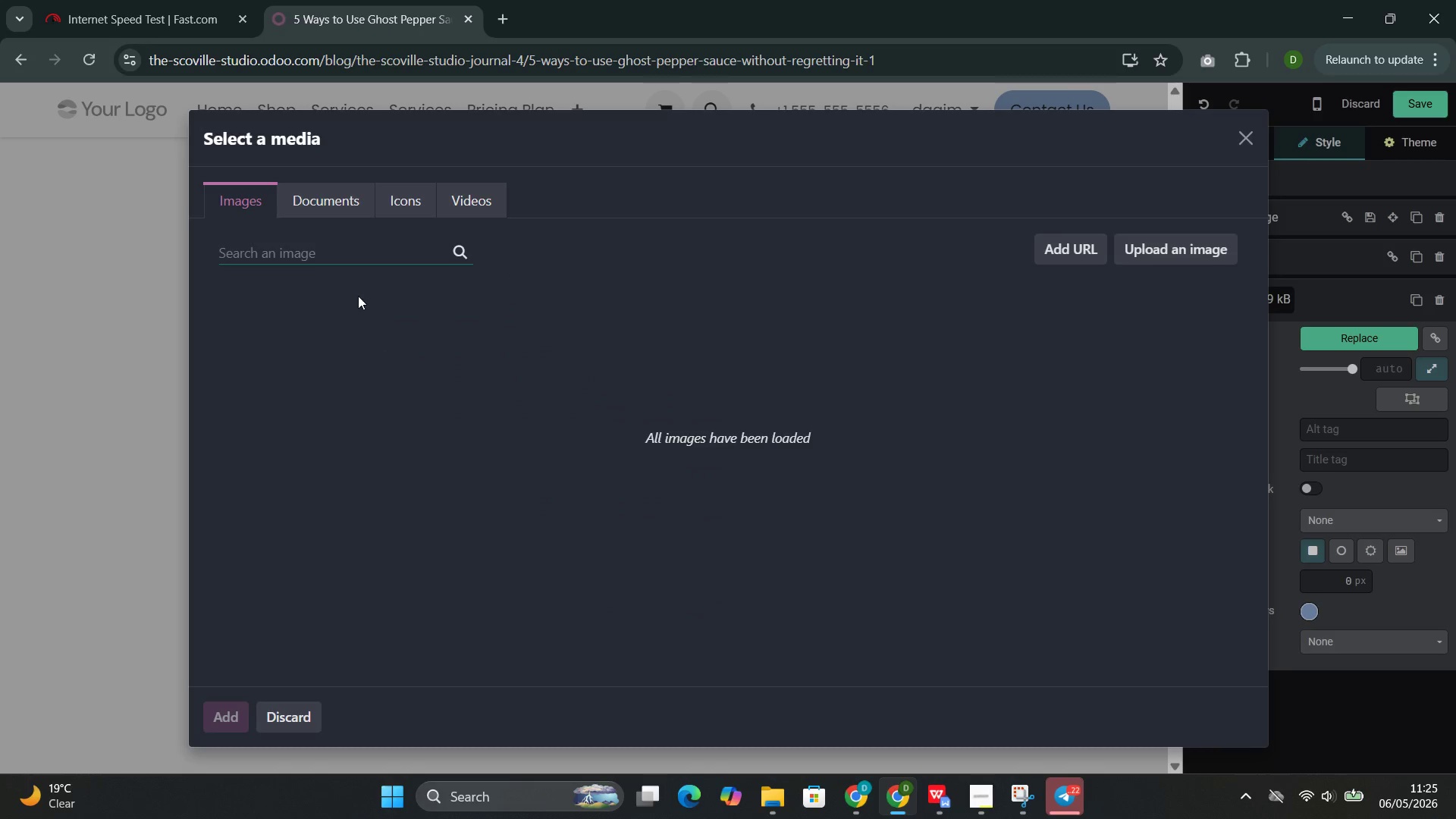 
left_click([347, 264])
 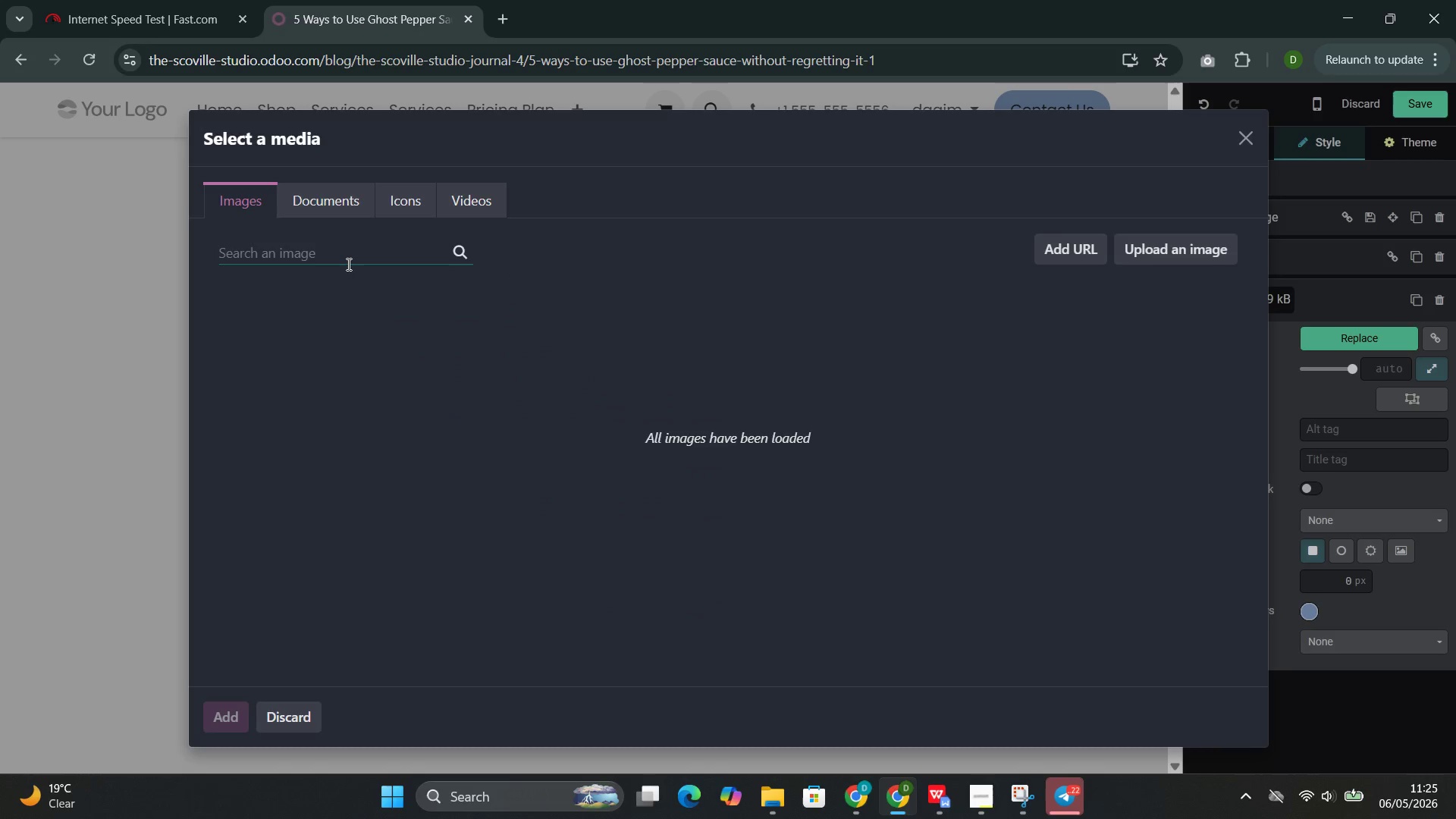 
key(Control+V)
 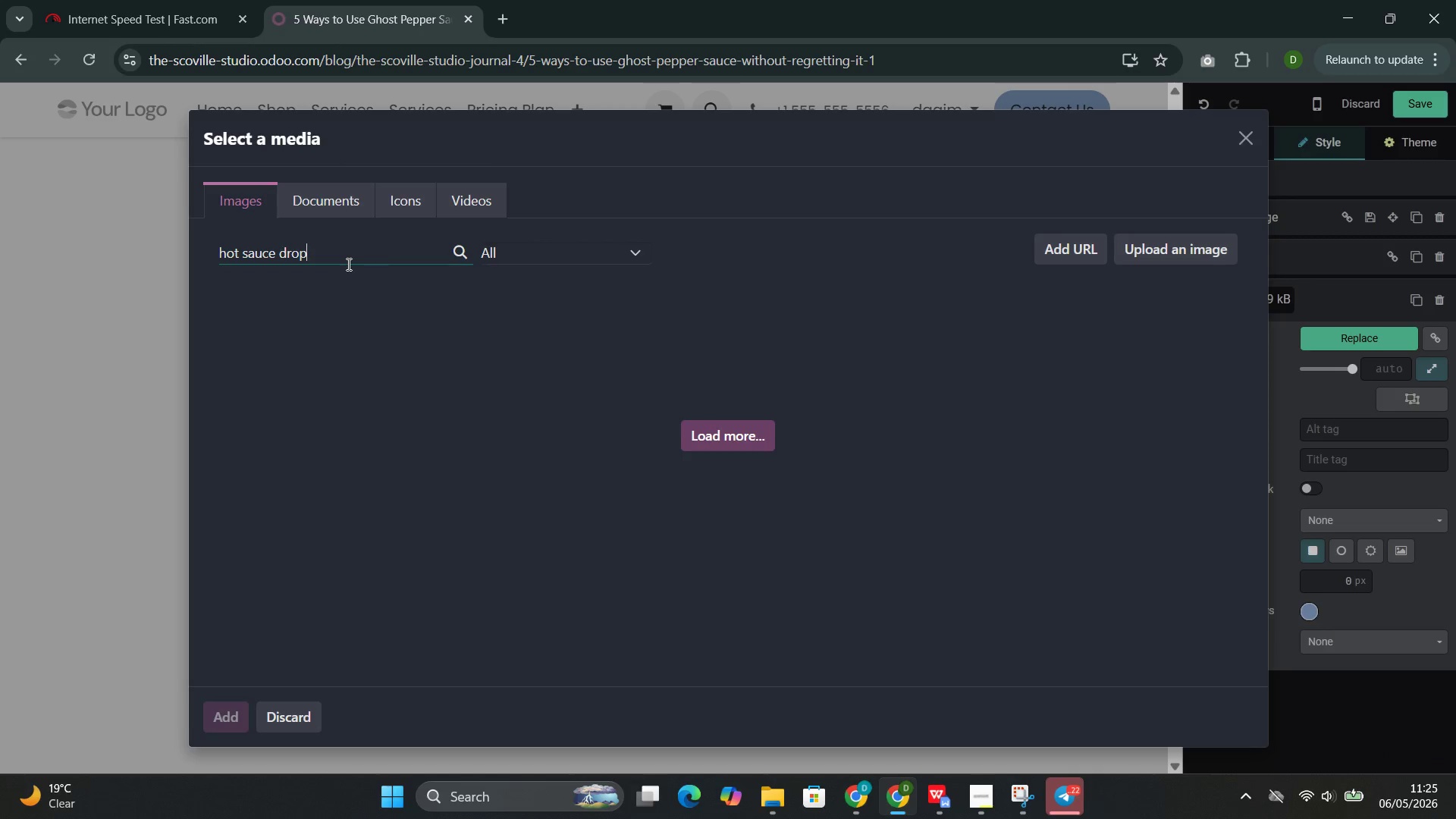 
wait(16.7)
 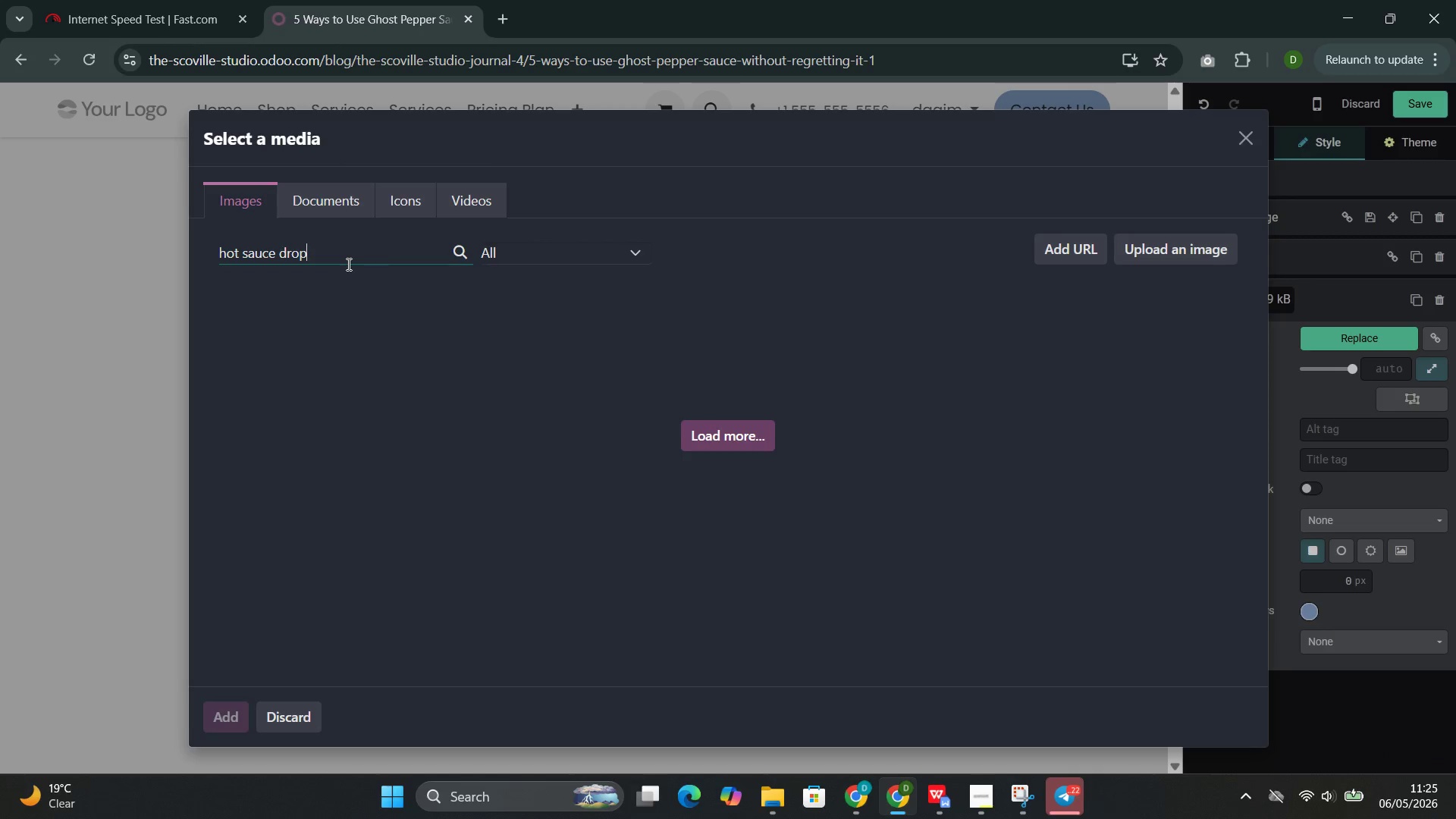 
mouse_move([477, 441])
 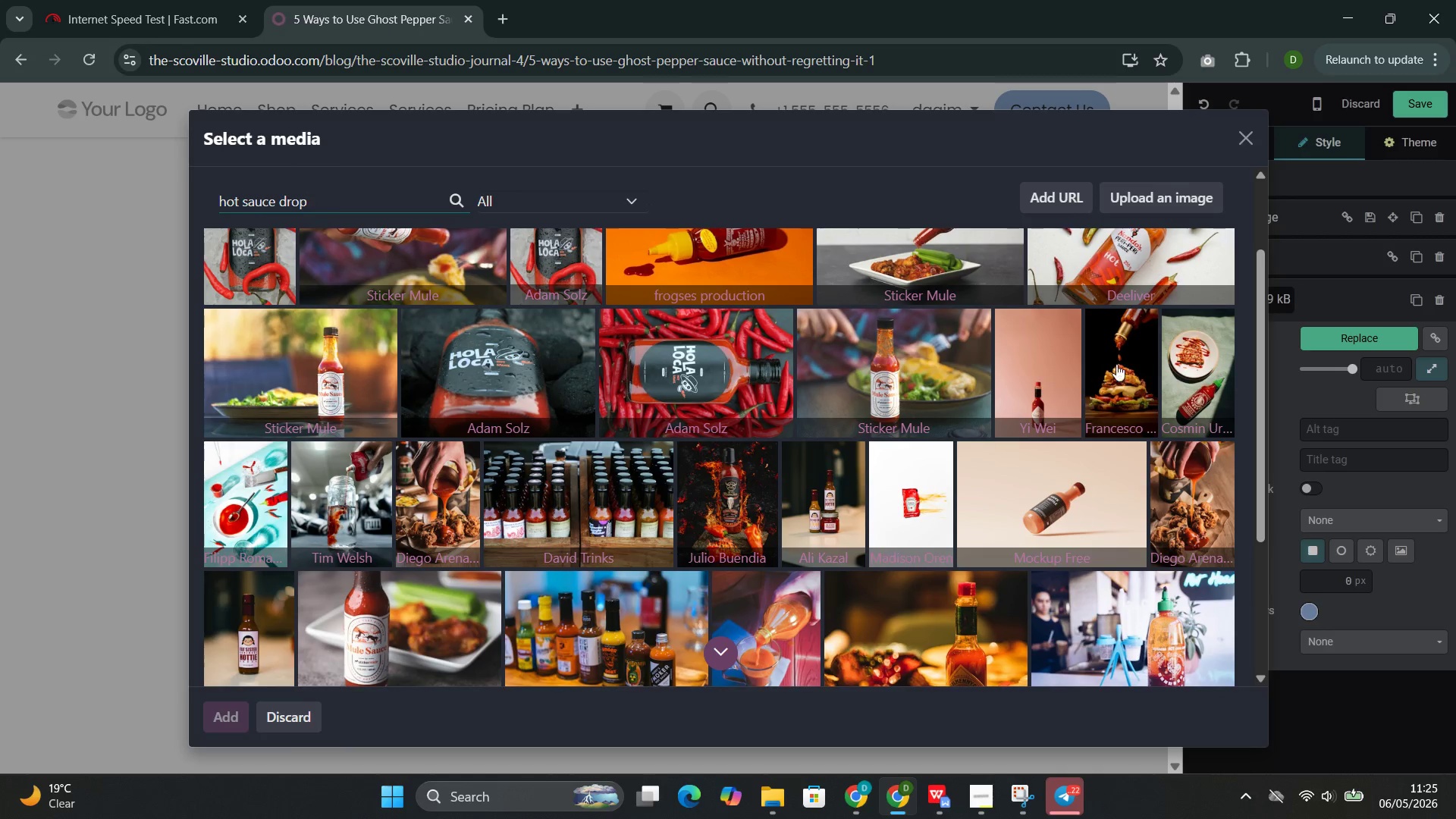 
left_click([1125, 361])
 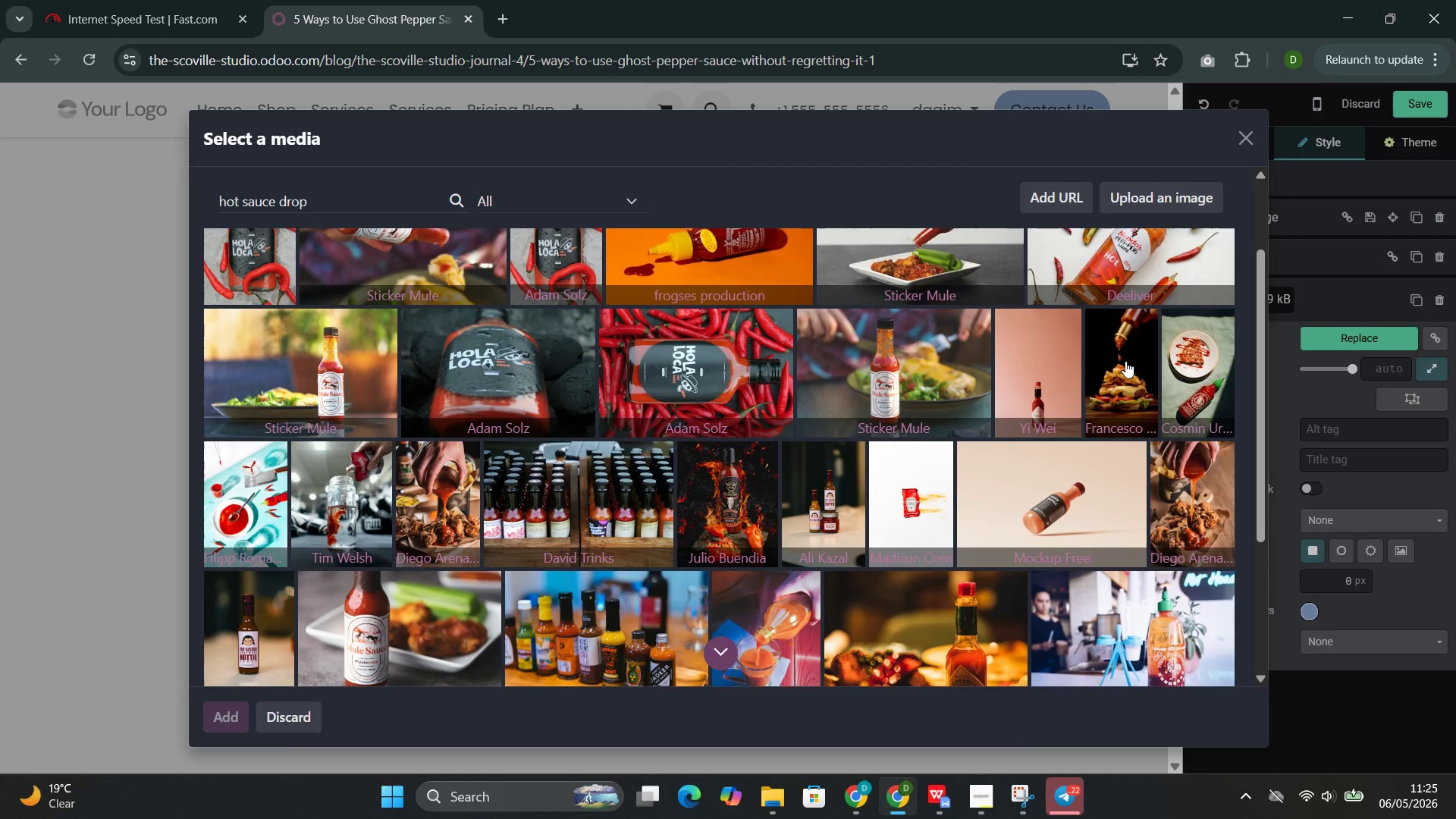 
wait(15.27)
 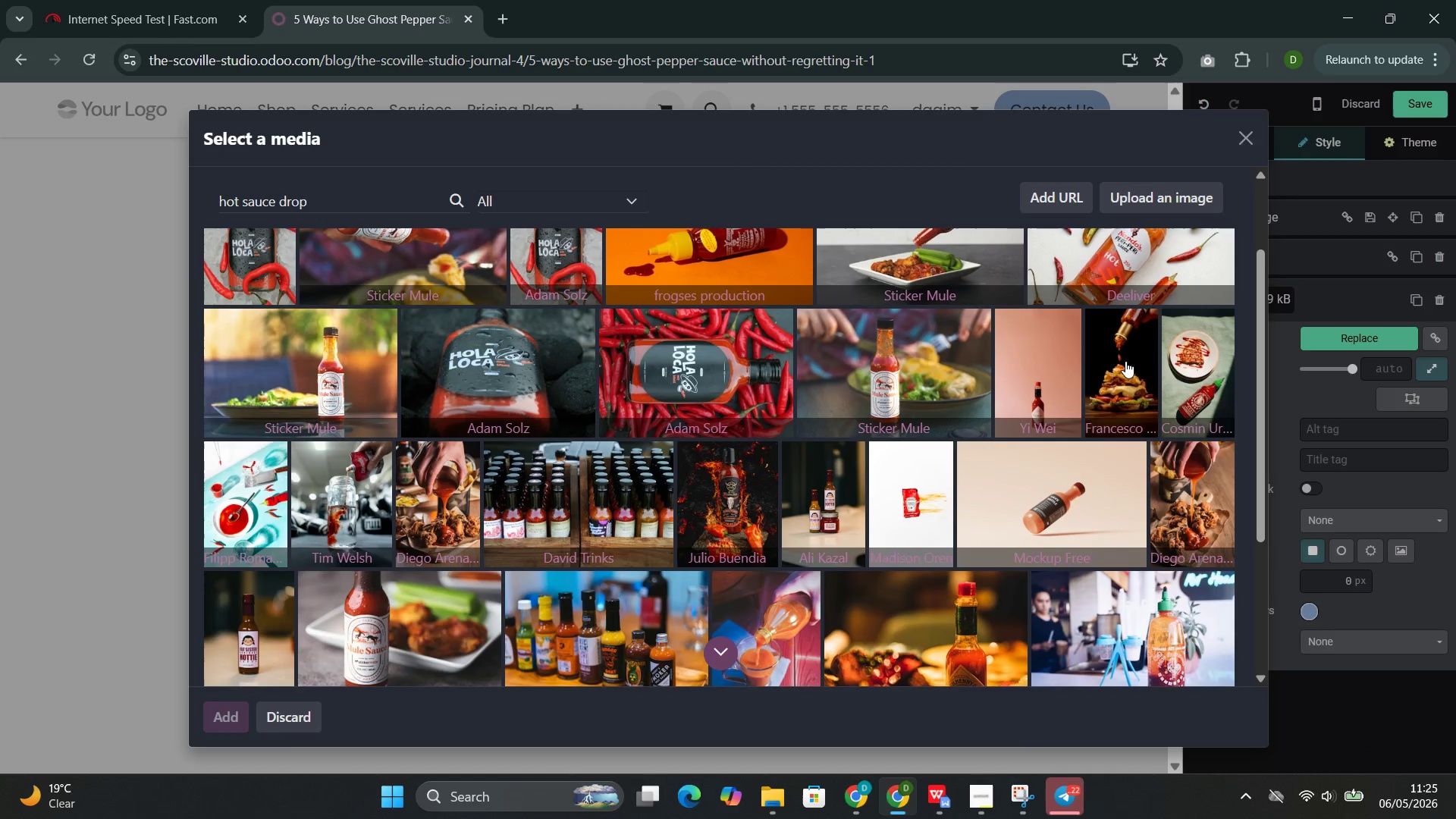 
left_click([934, 693])